 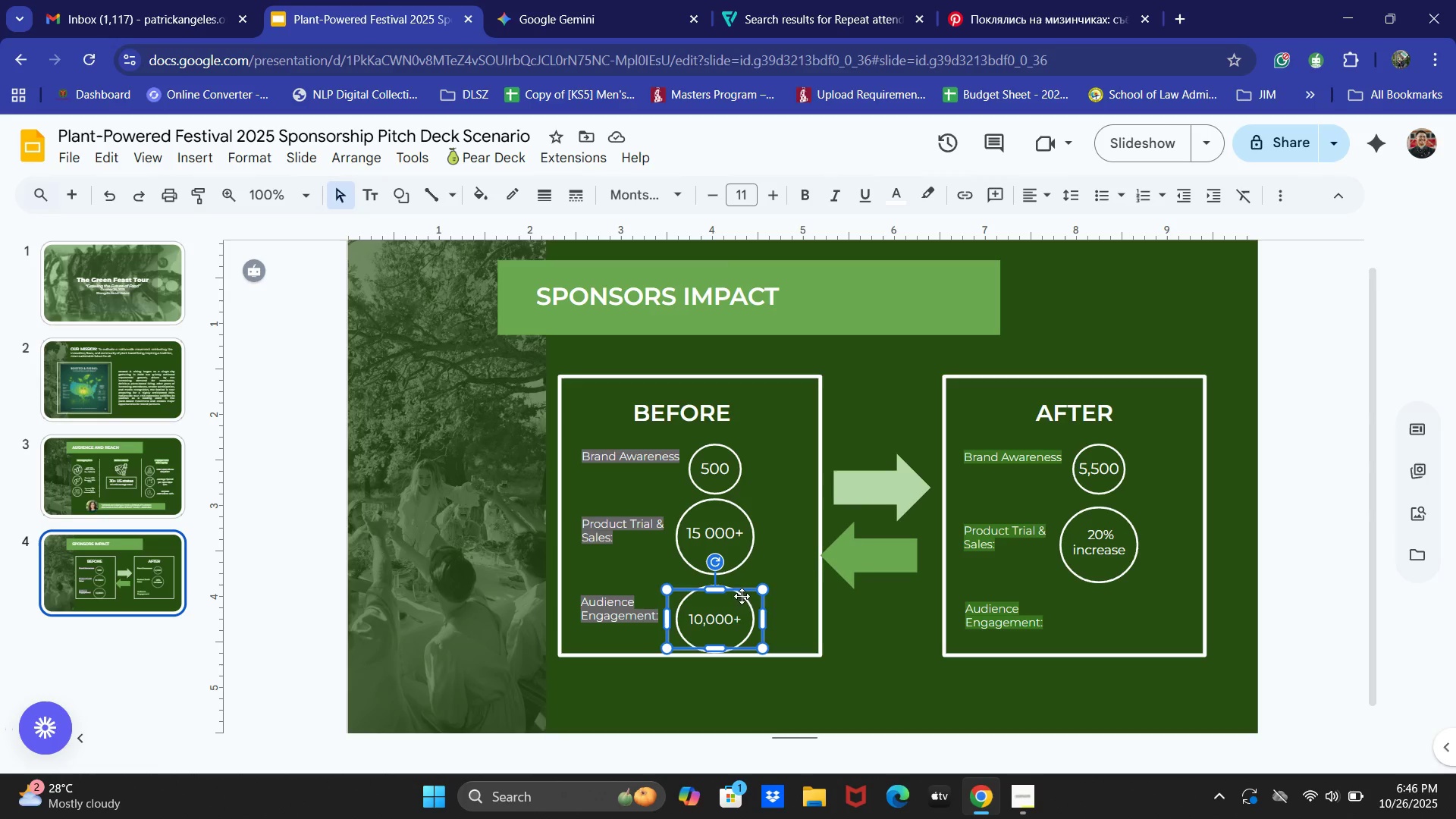 
left_click([849, 684])
 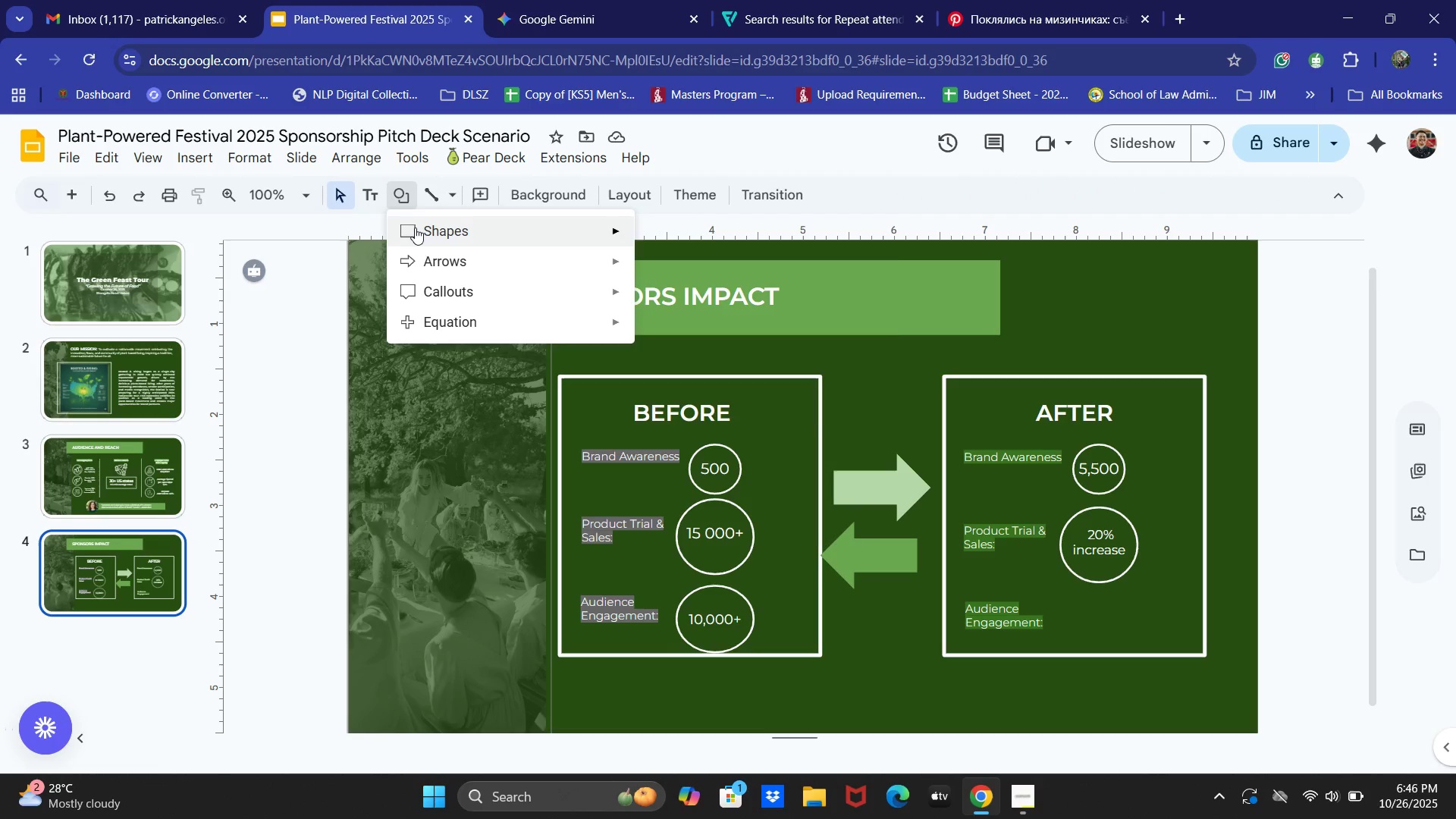 
left_click([414, 231])
 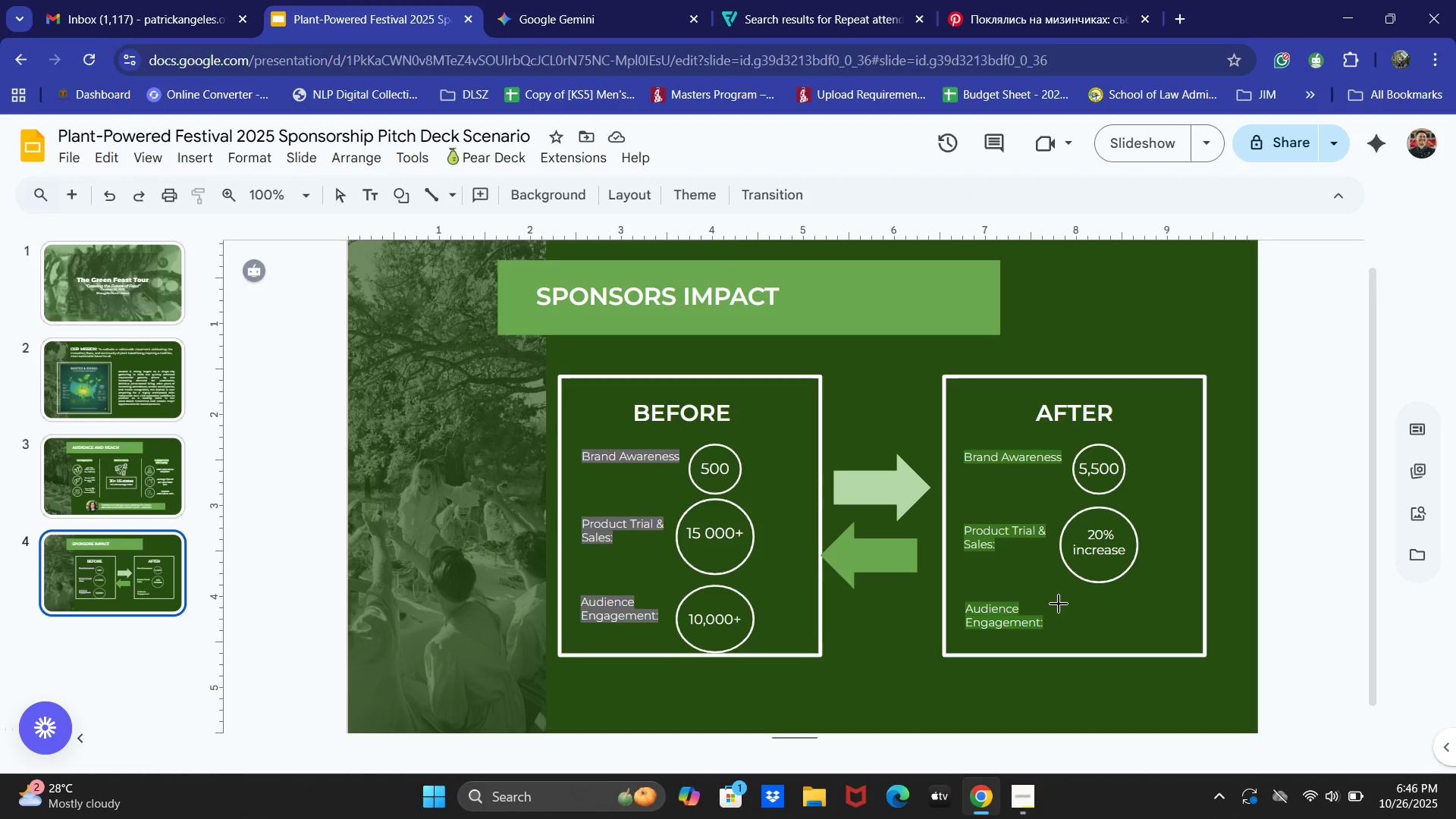 
left_click_drag(start_coordinate=[1067, 590], to_coordinate=[1133, 647])
 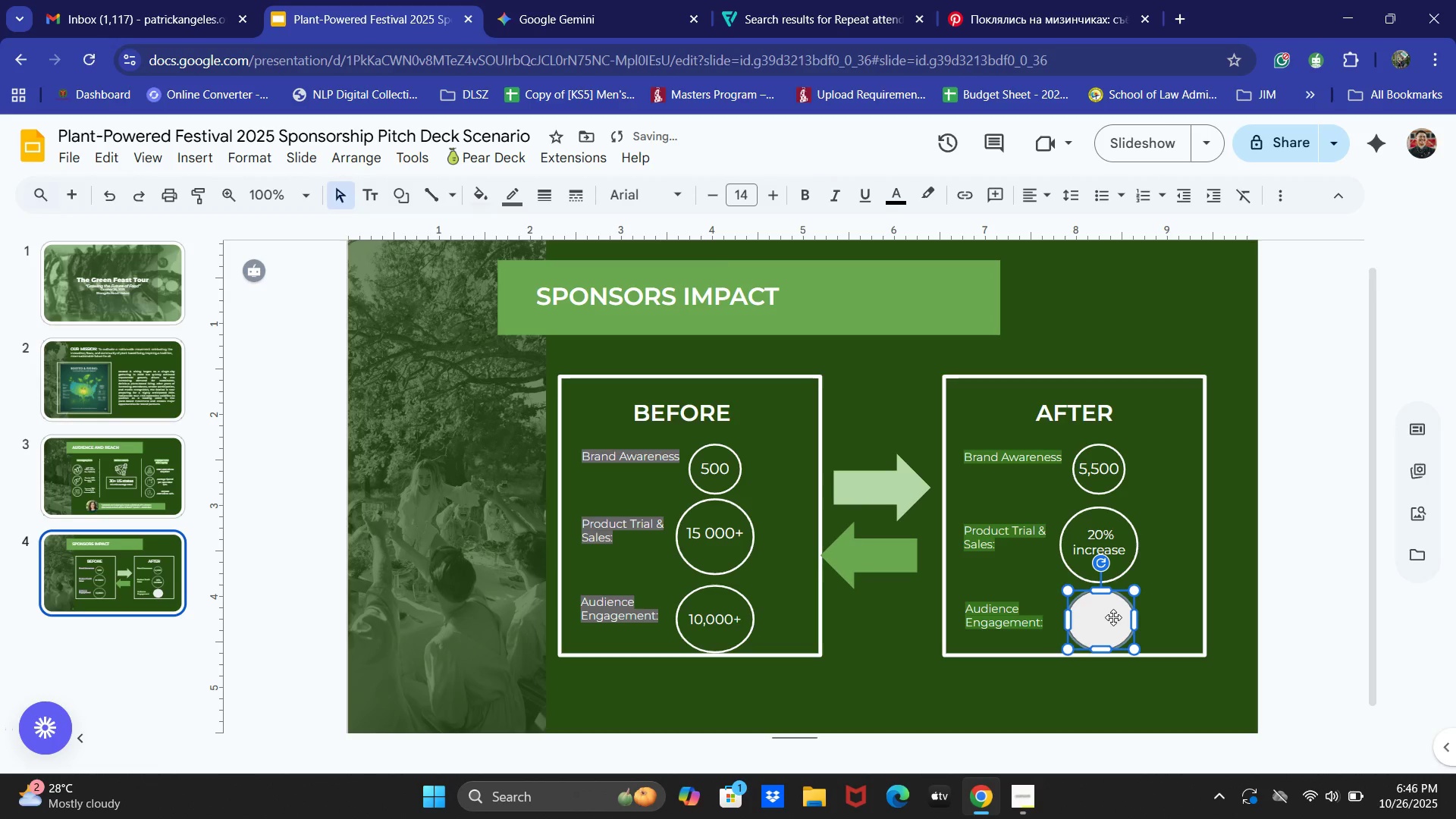 
left_click_drag(start_coordinate=[1113, 617], to_coordinate=[1117, 616])
 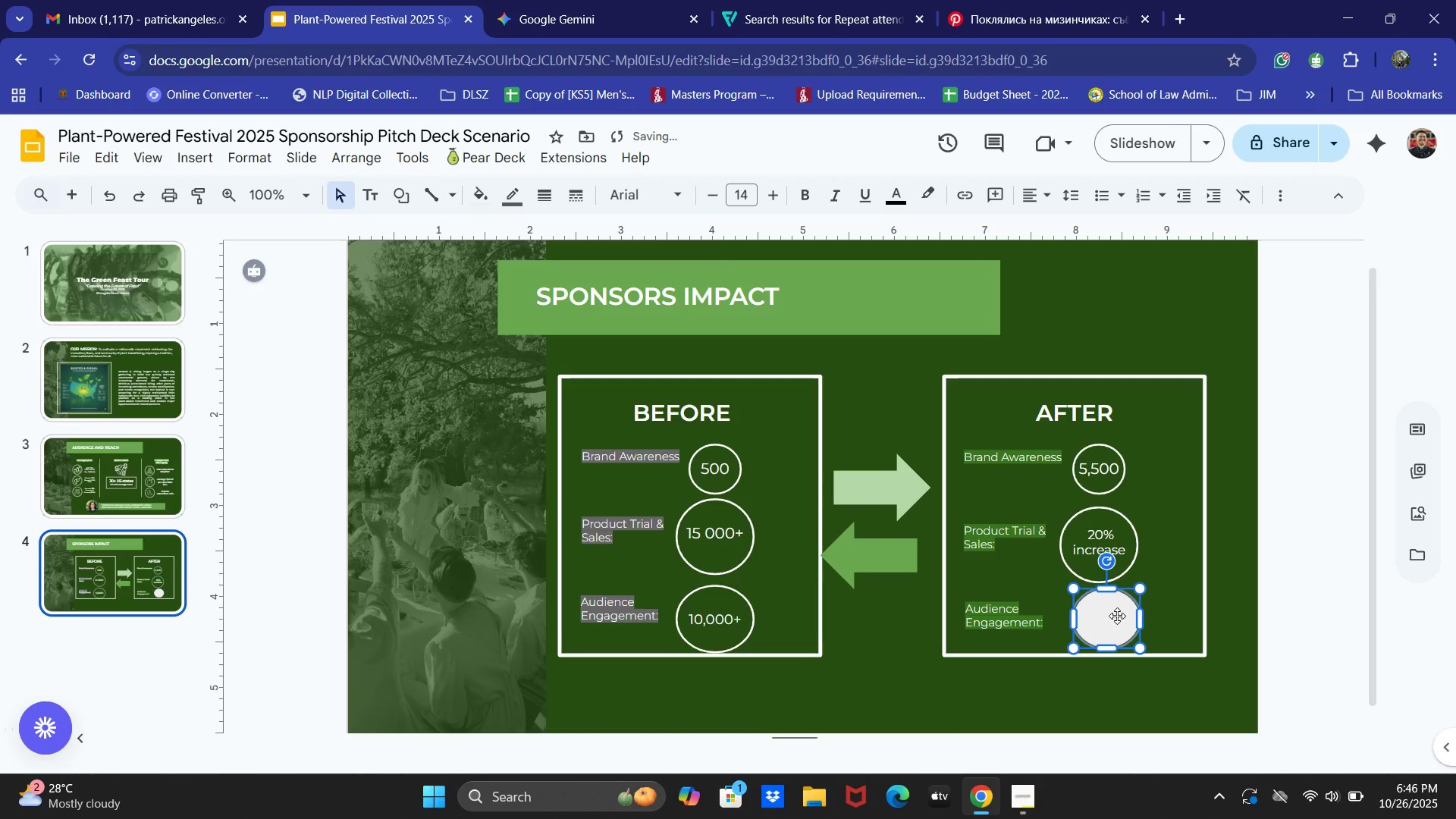 
left_click_drag(start_coordinate=[1117, 616], to_coordinate=[1109, 616])
 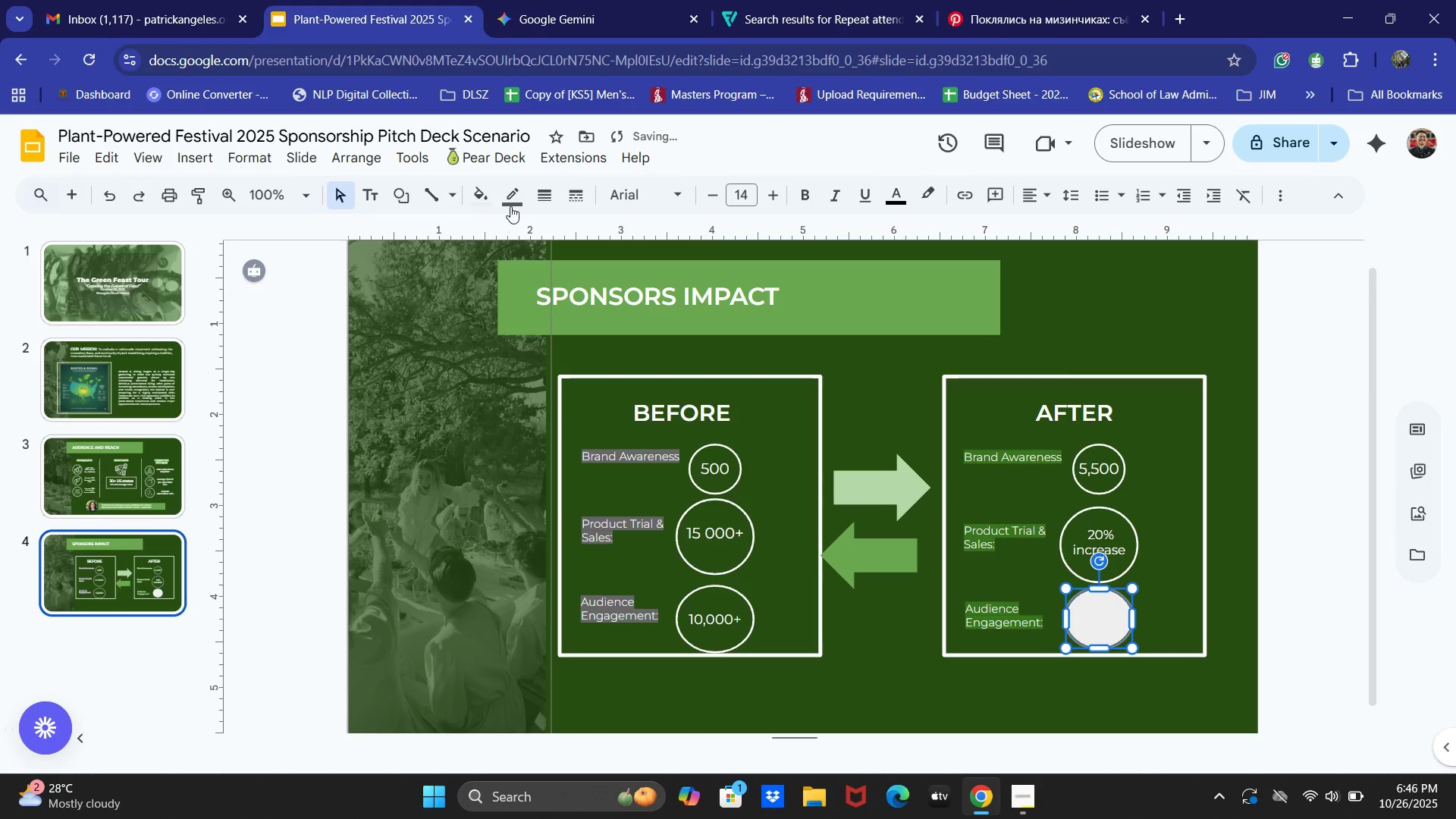 
left_click([507, 194])
 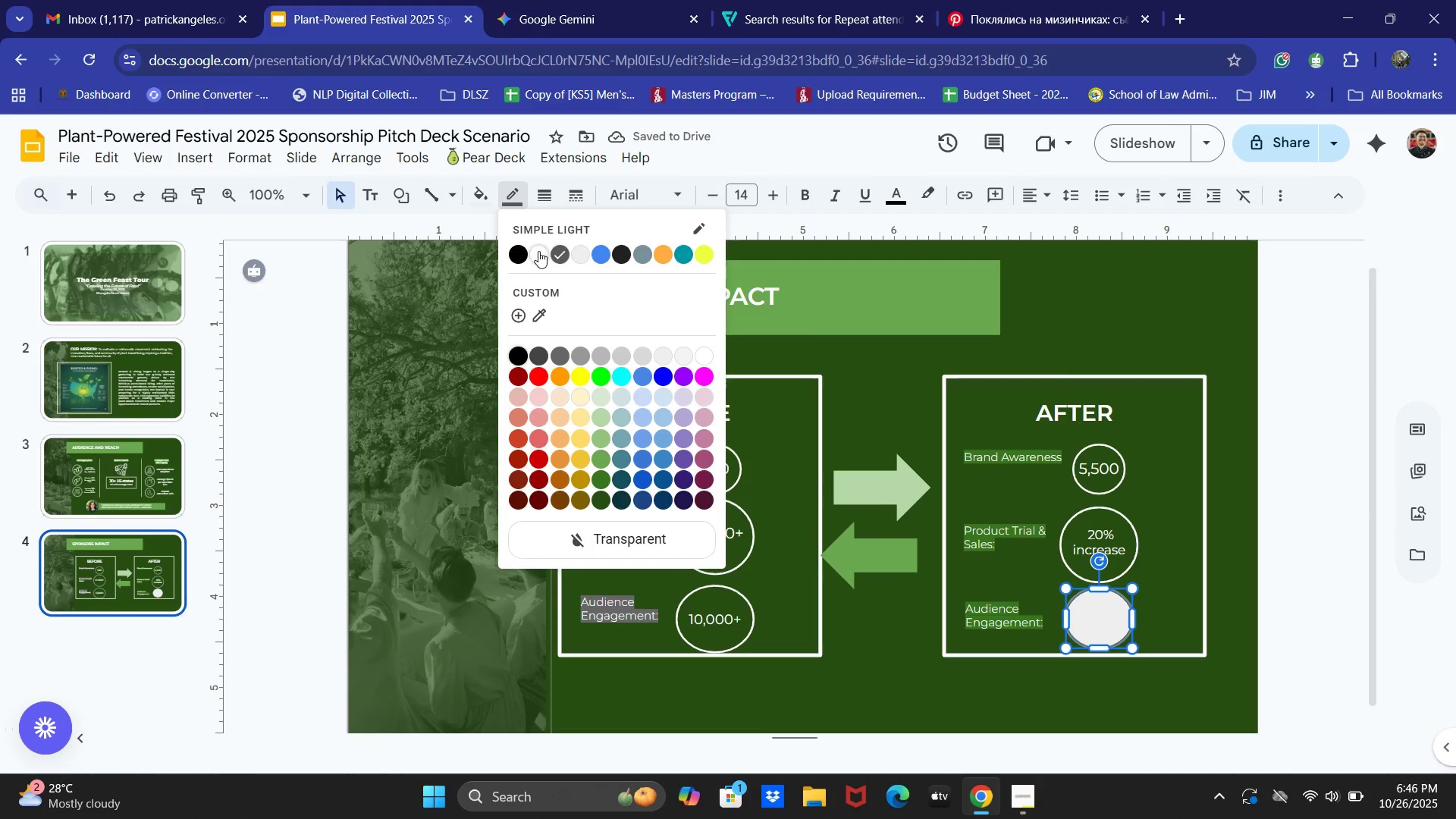 
double_click([541, 196])
 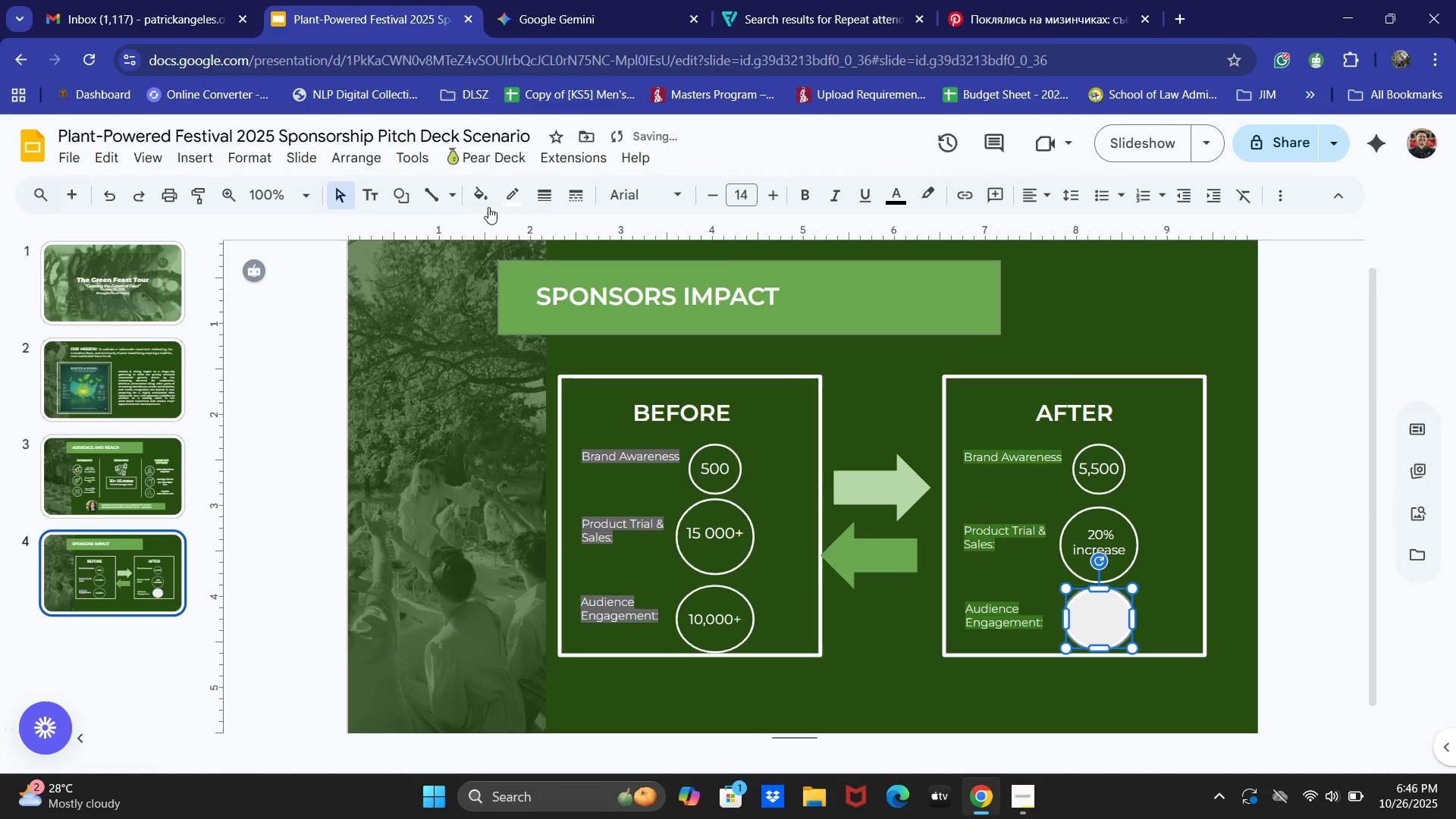 
double_click([476, 196])
 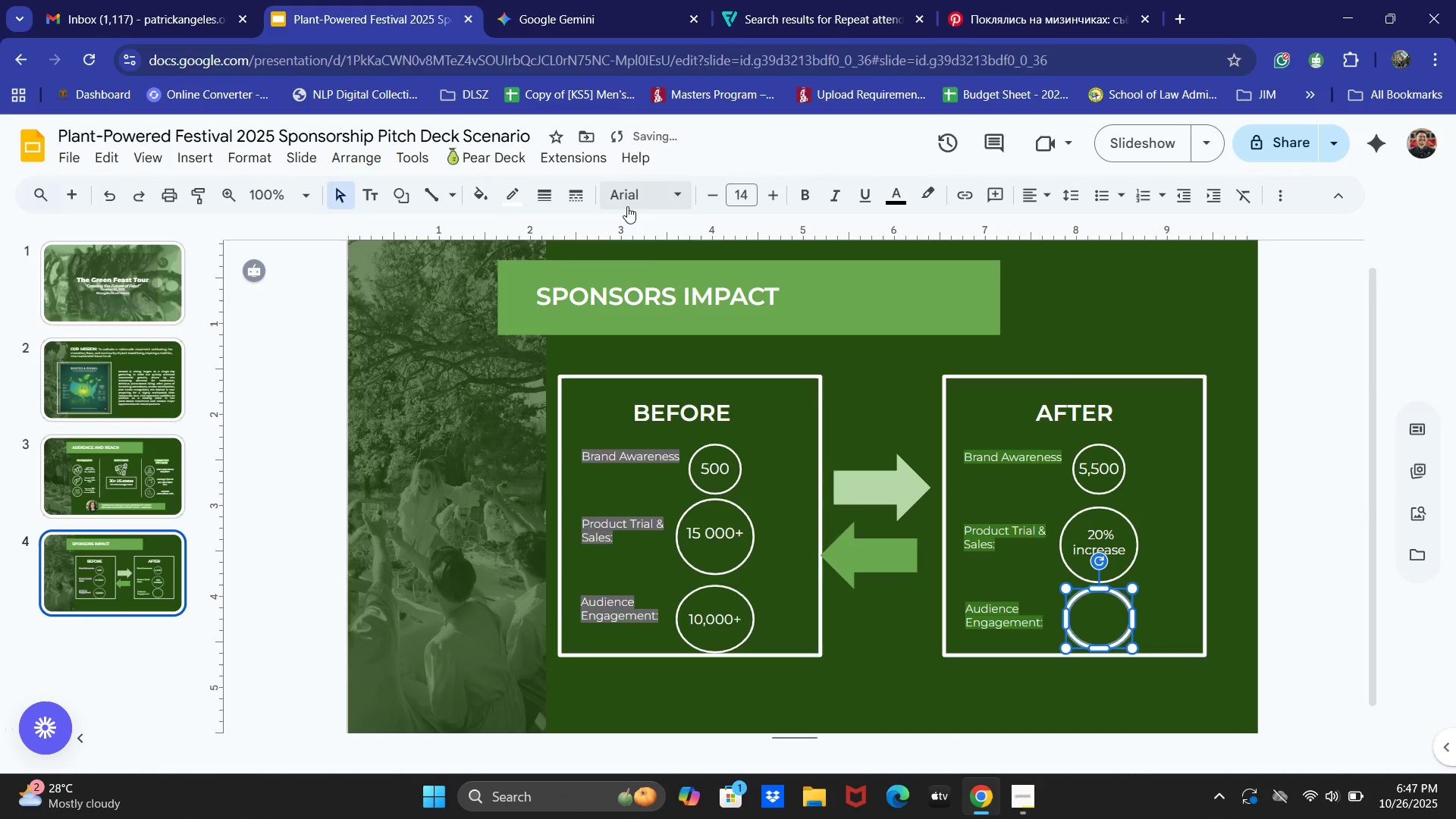 
left_click([1132, 282])
 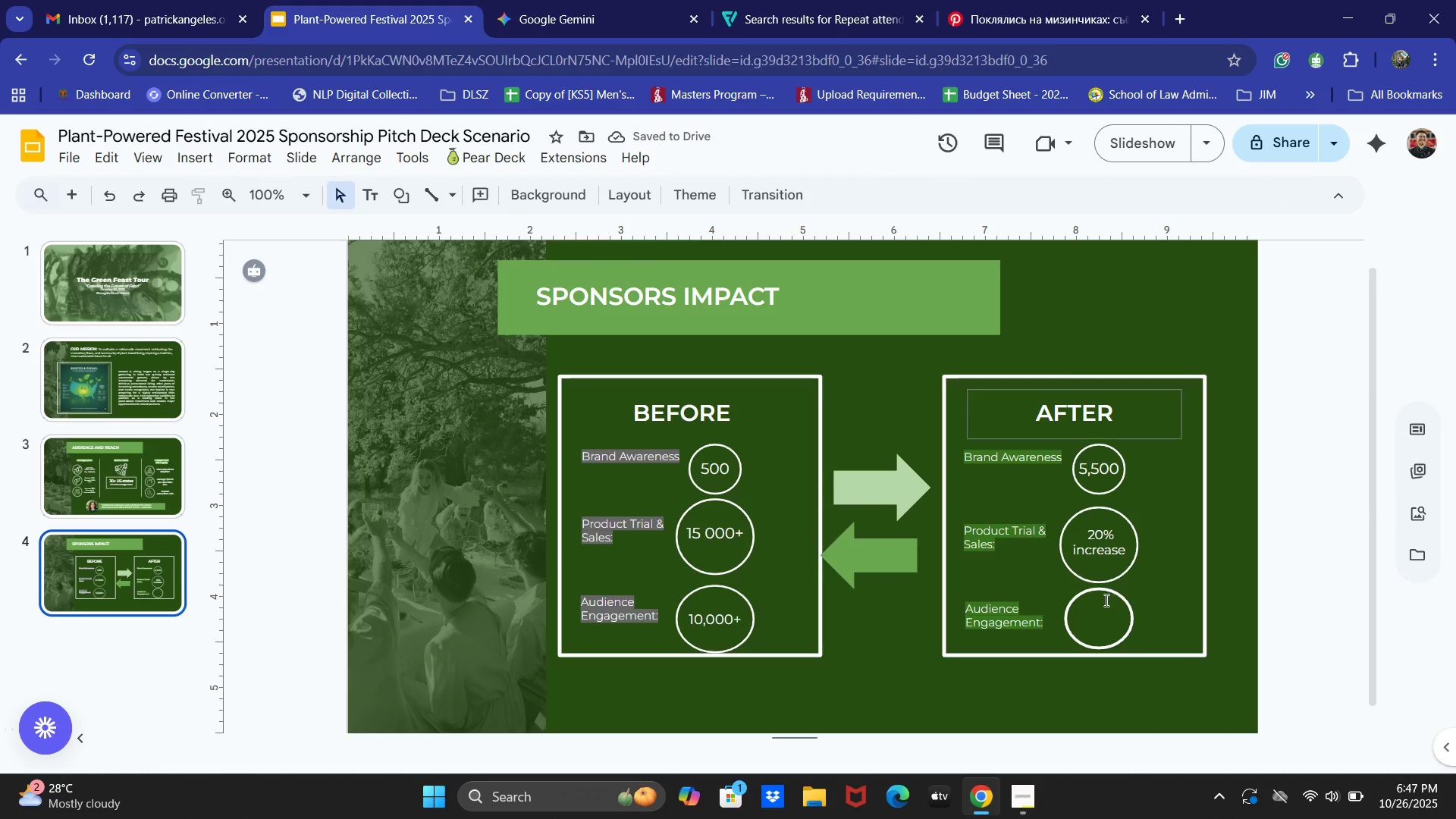 
left_click([1092, 632])
 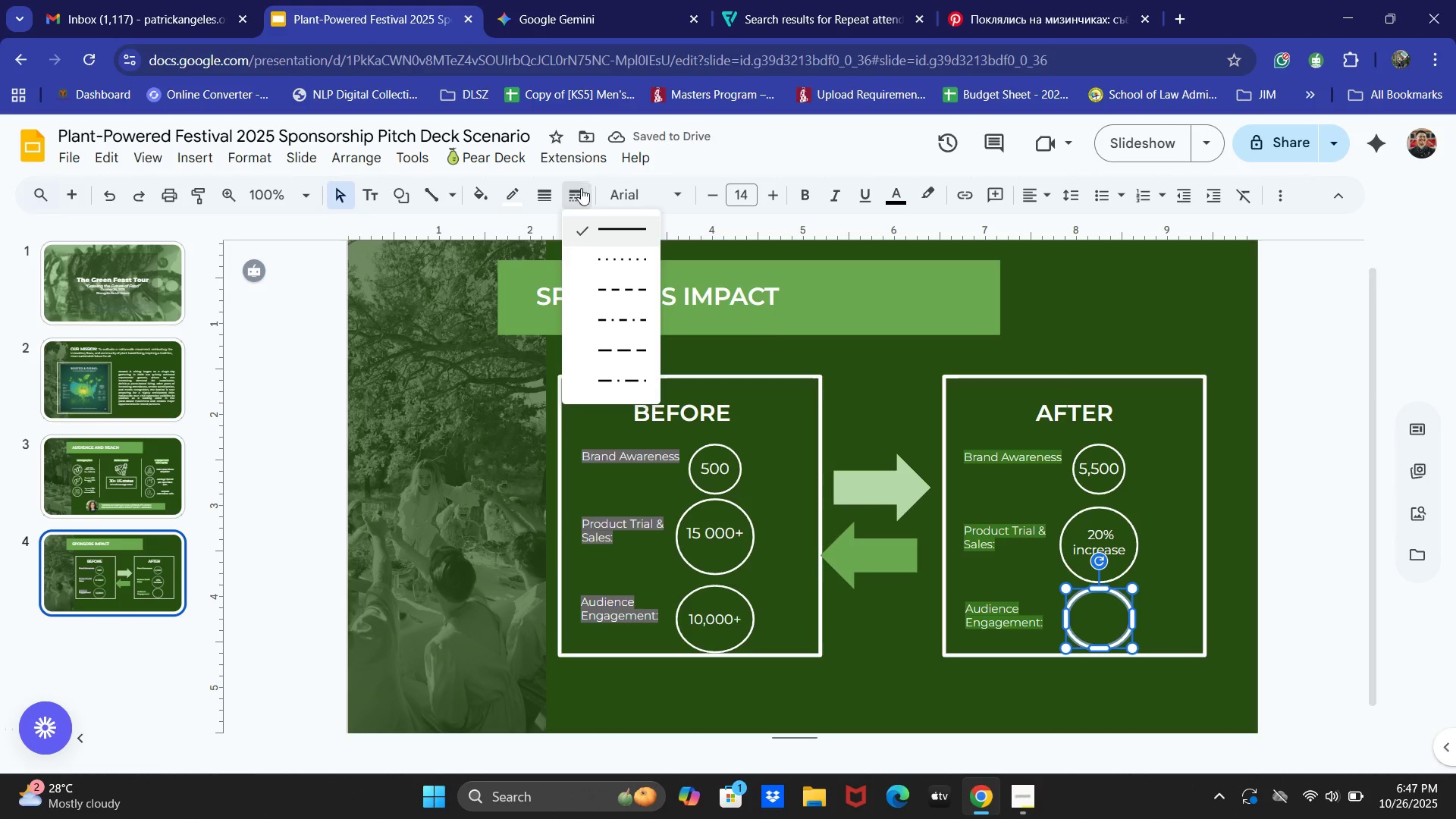 
double_click([554, 191])
 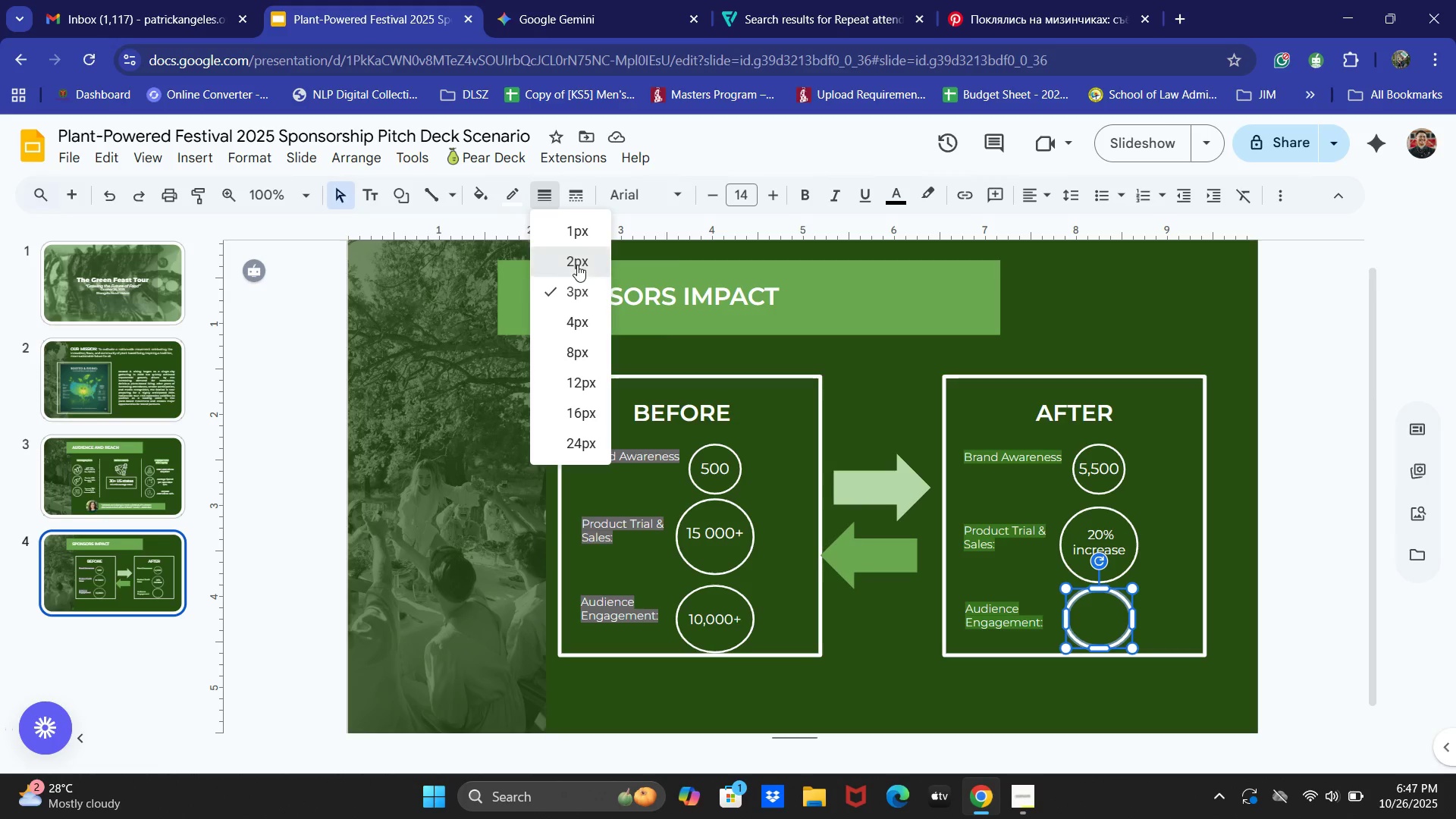 
left_click([577, 265])
 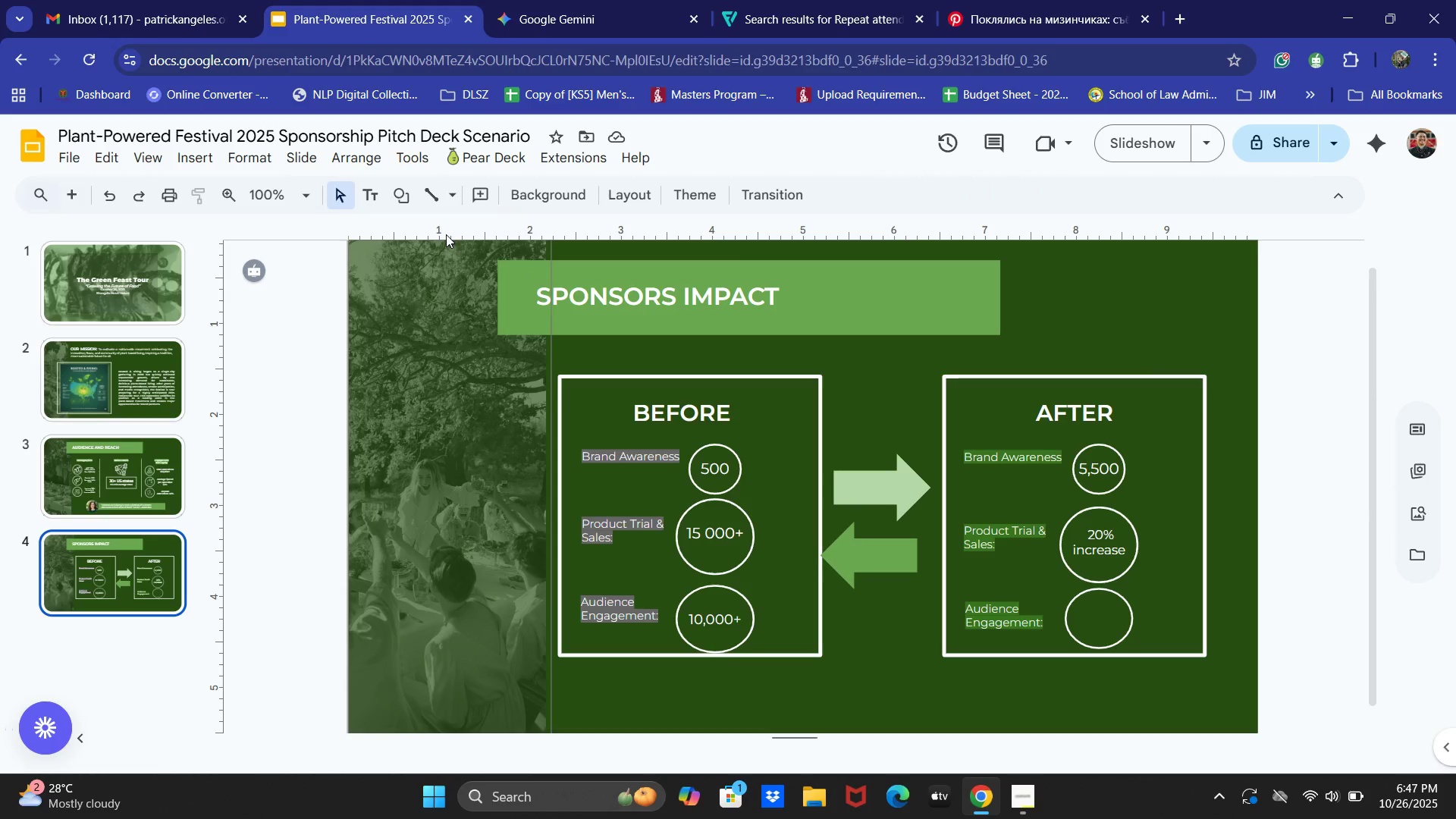 
wait(11.26)
 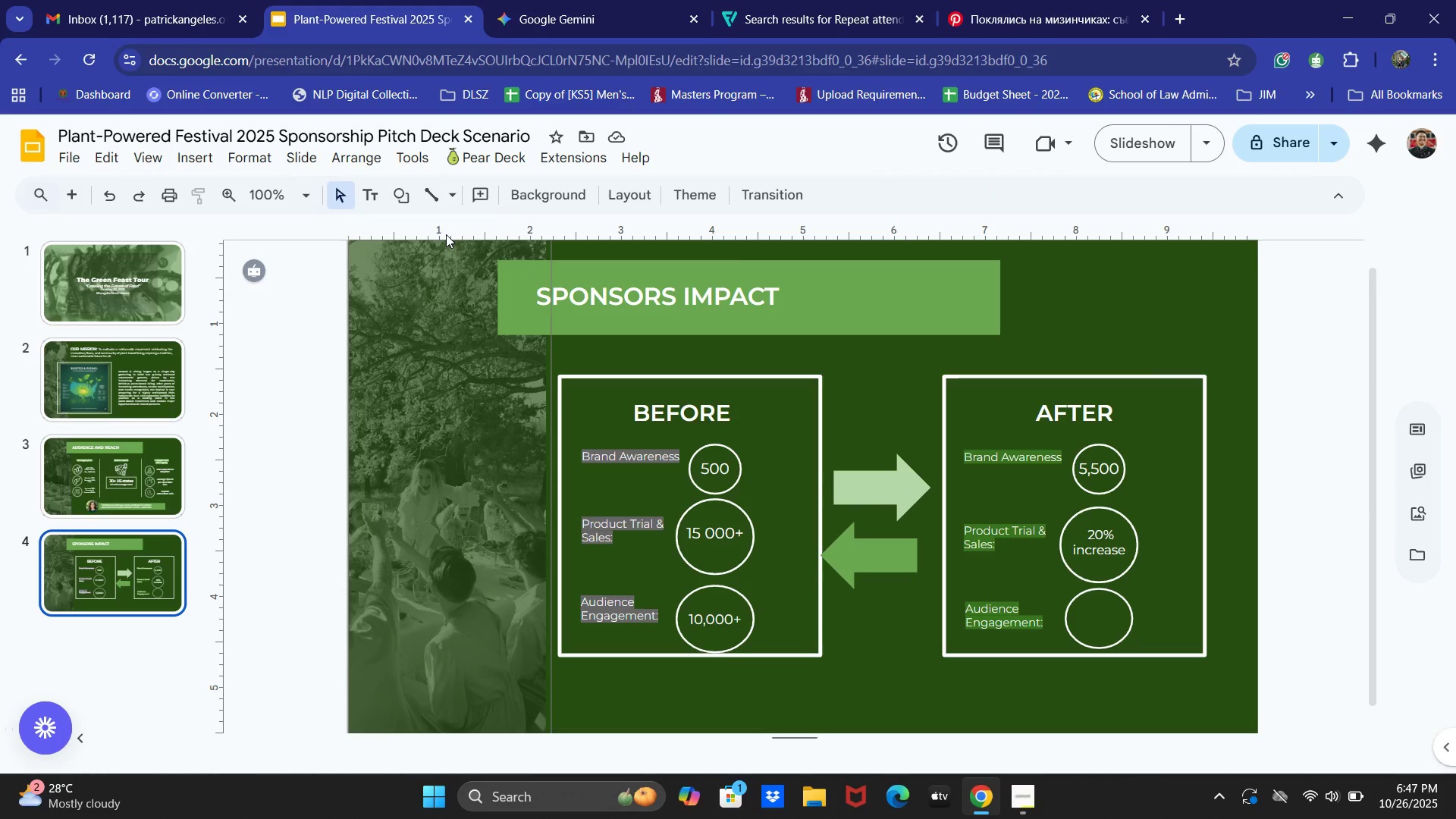 
left_click_drag(start_coordinate=[1003, 492], to_coordinate=[1134, 566])
 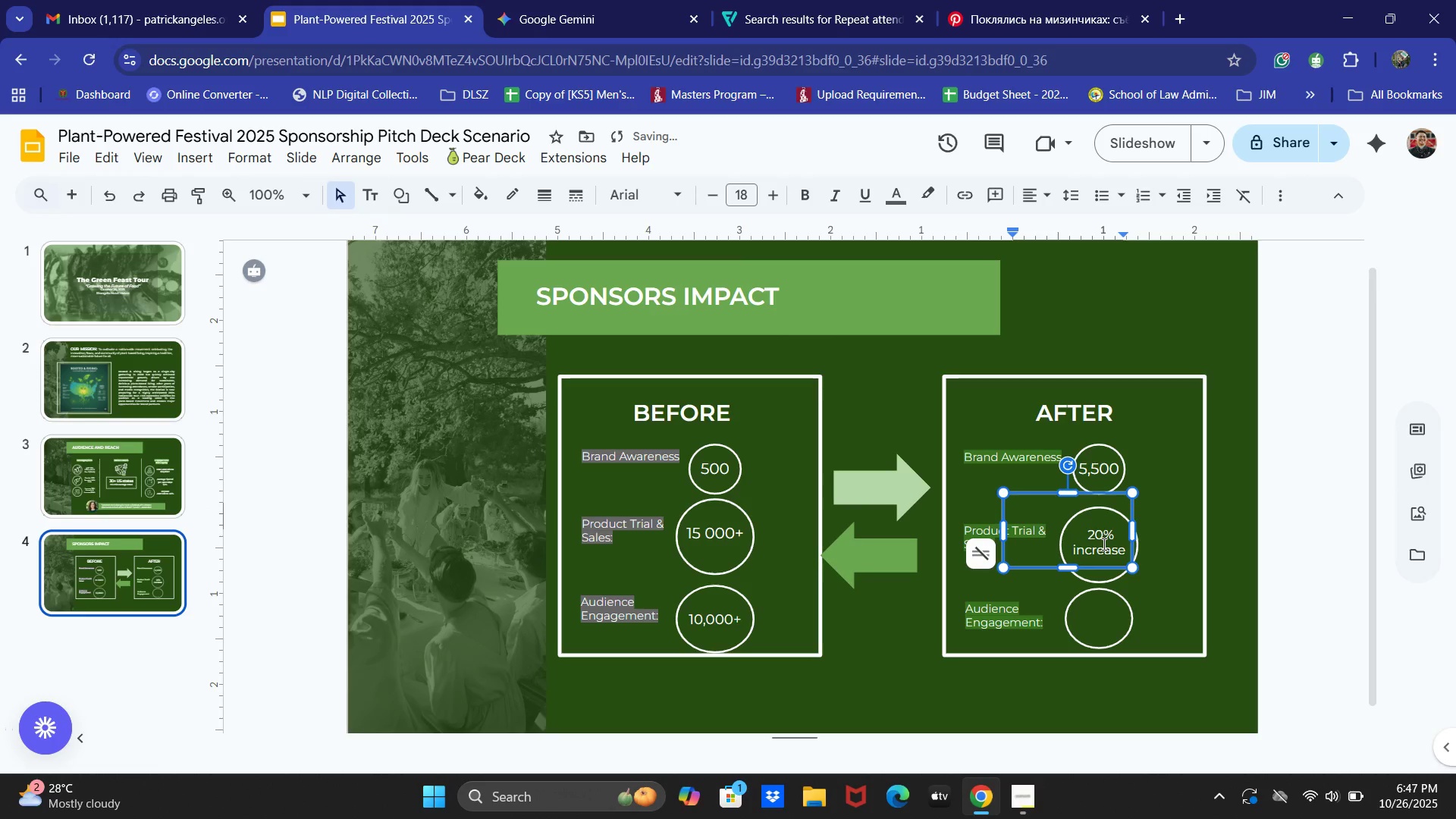 
key(NumpadAdd)
 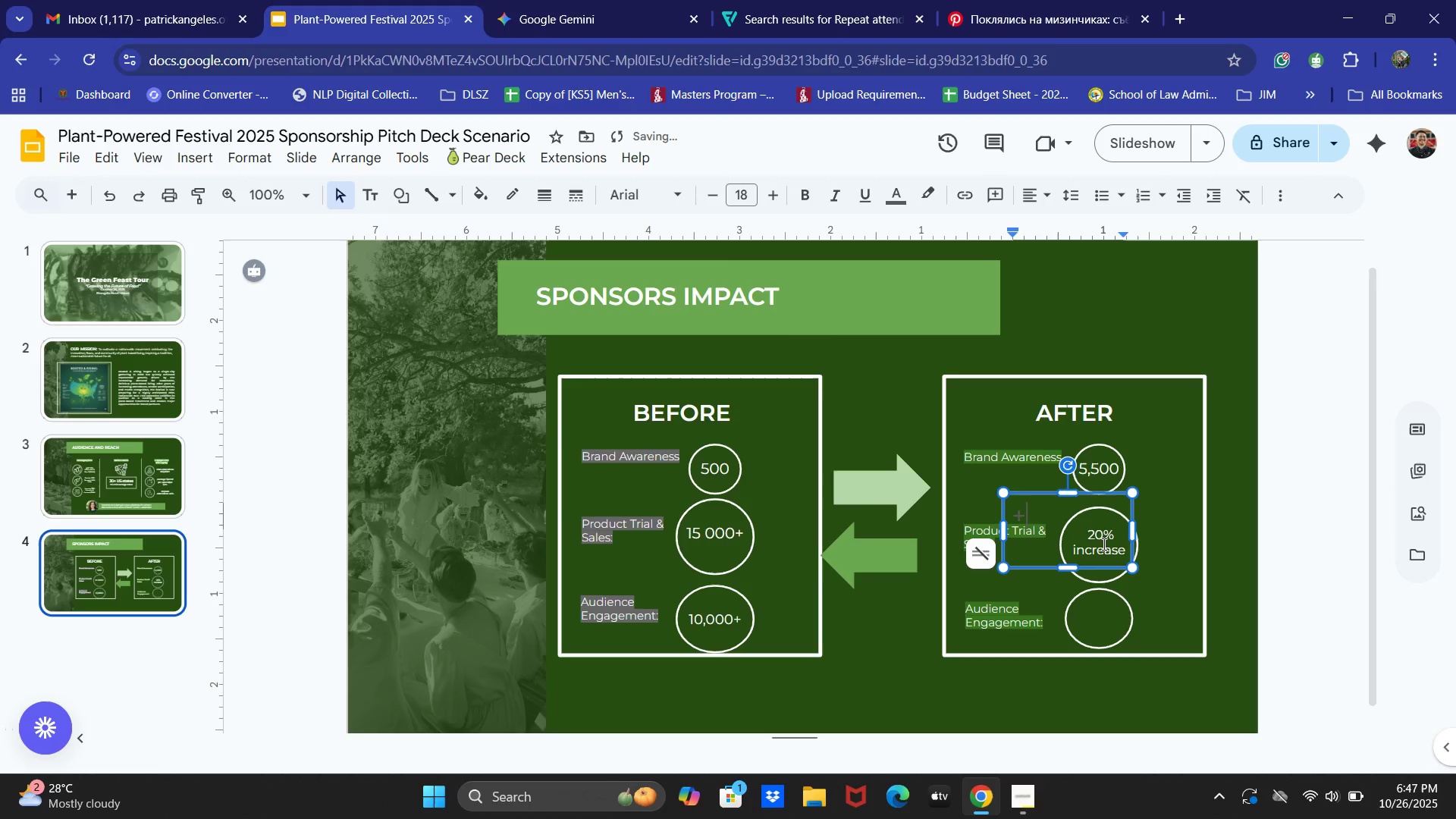 
key(Numpad2)
 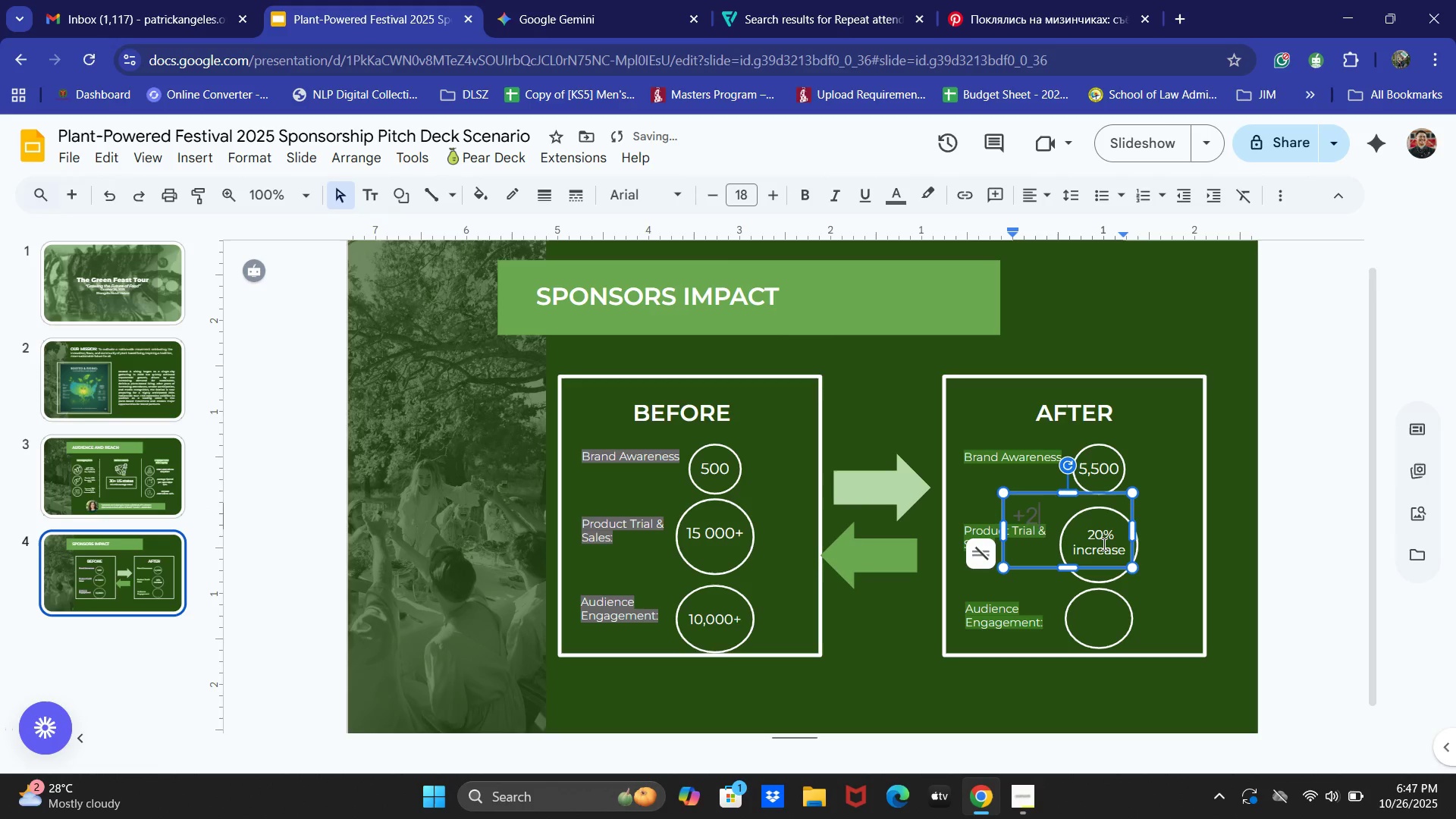 
key(Numpad5)
 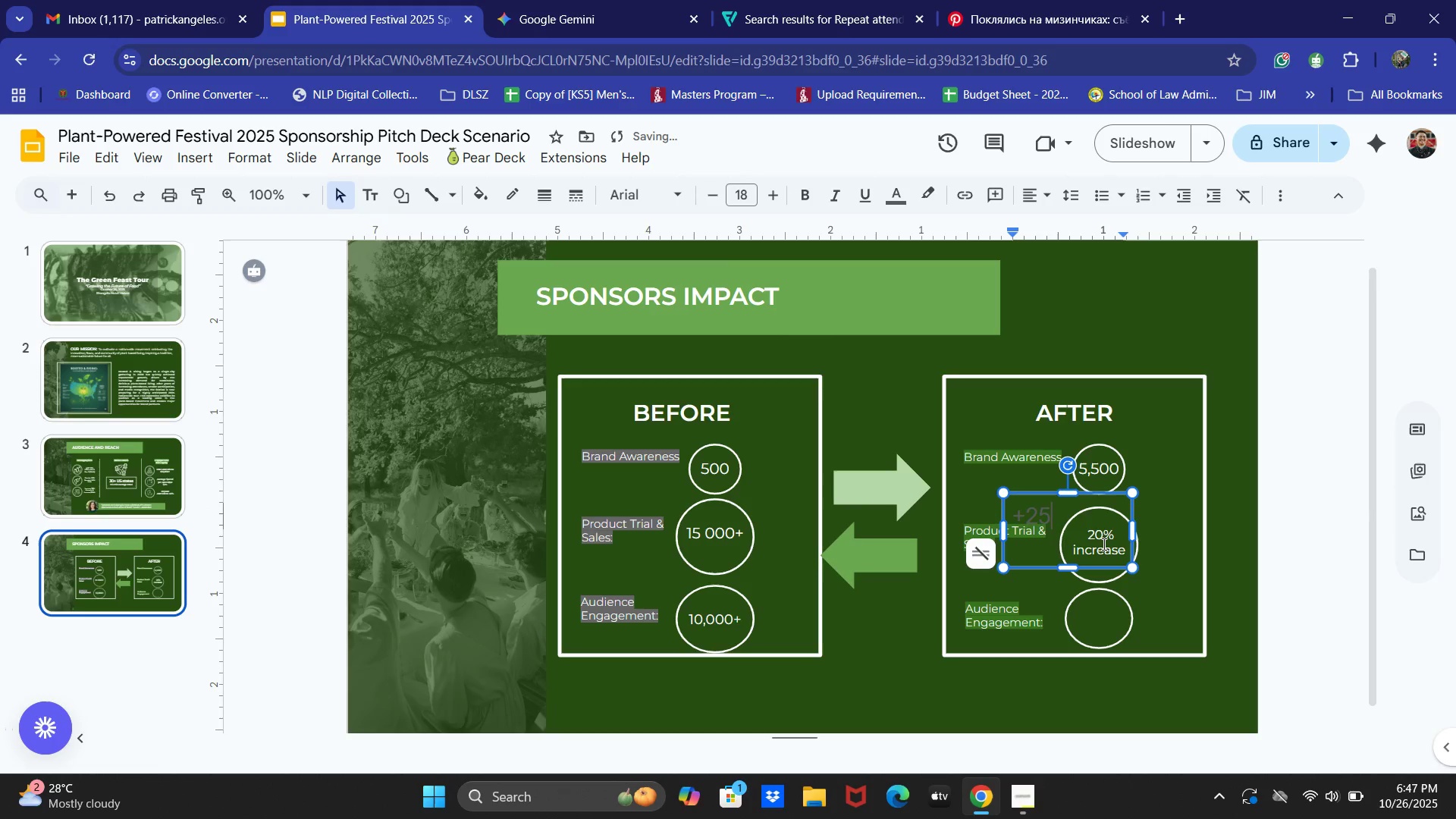 
key(Numpad0)
 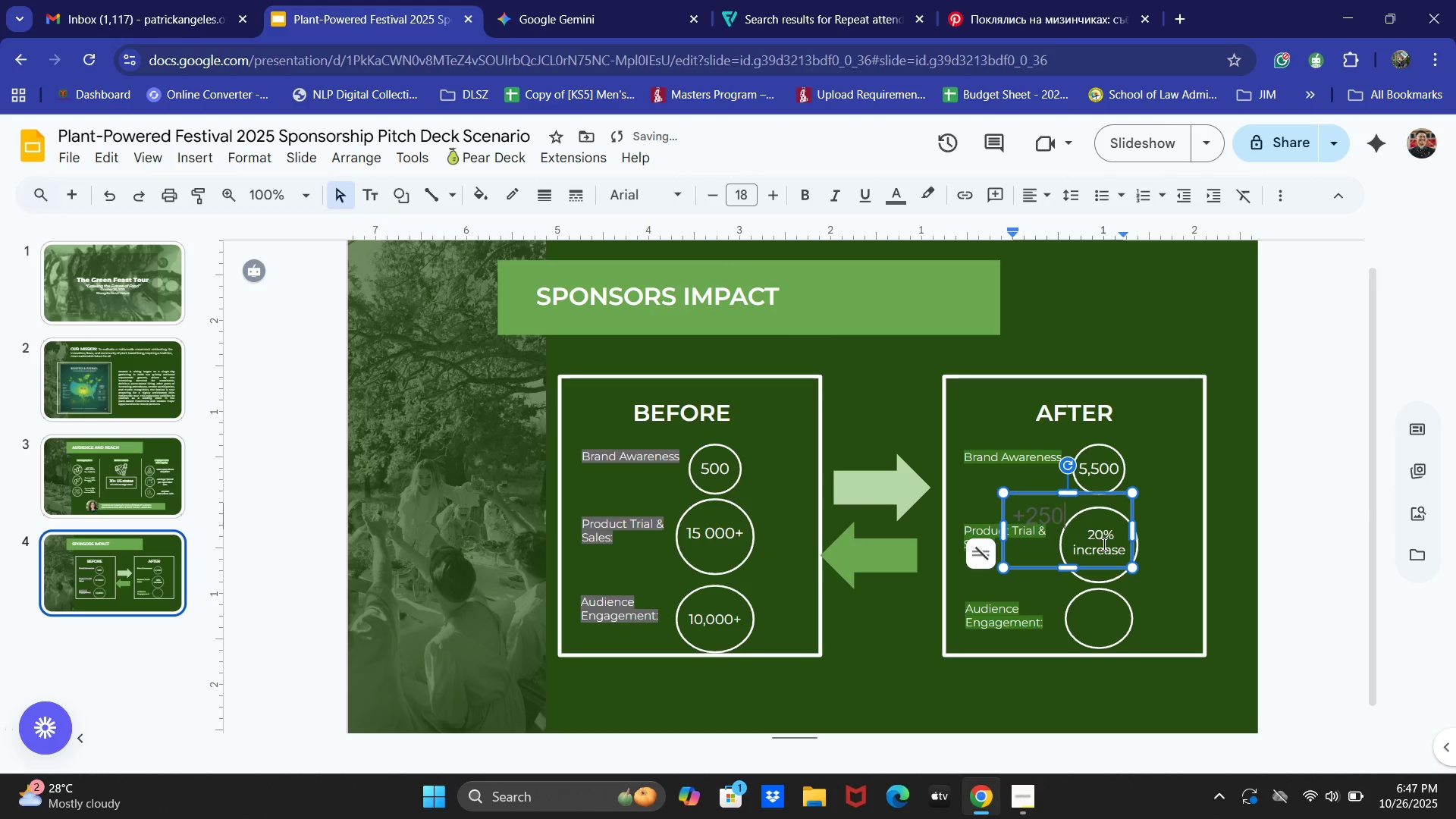 
key(Numpad0)
 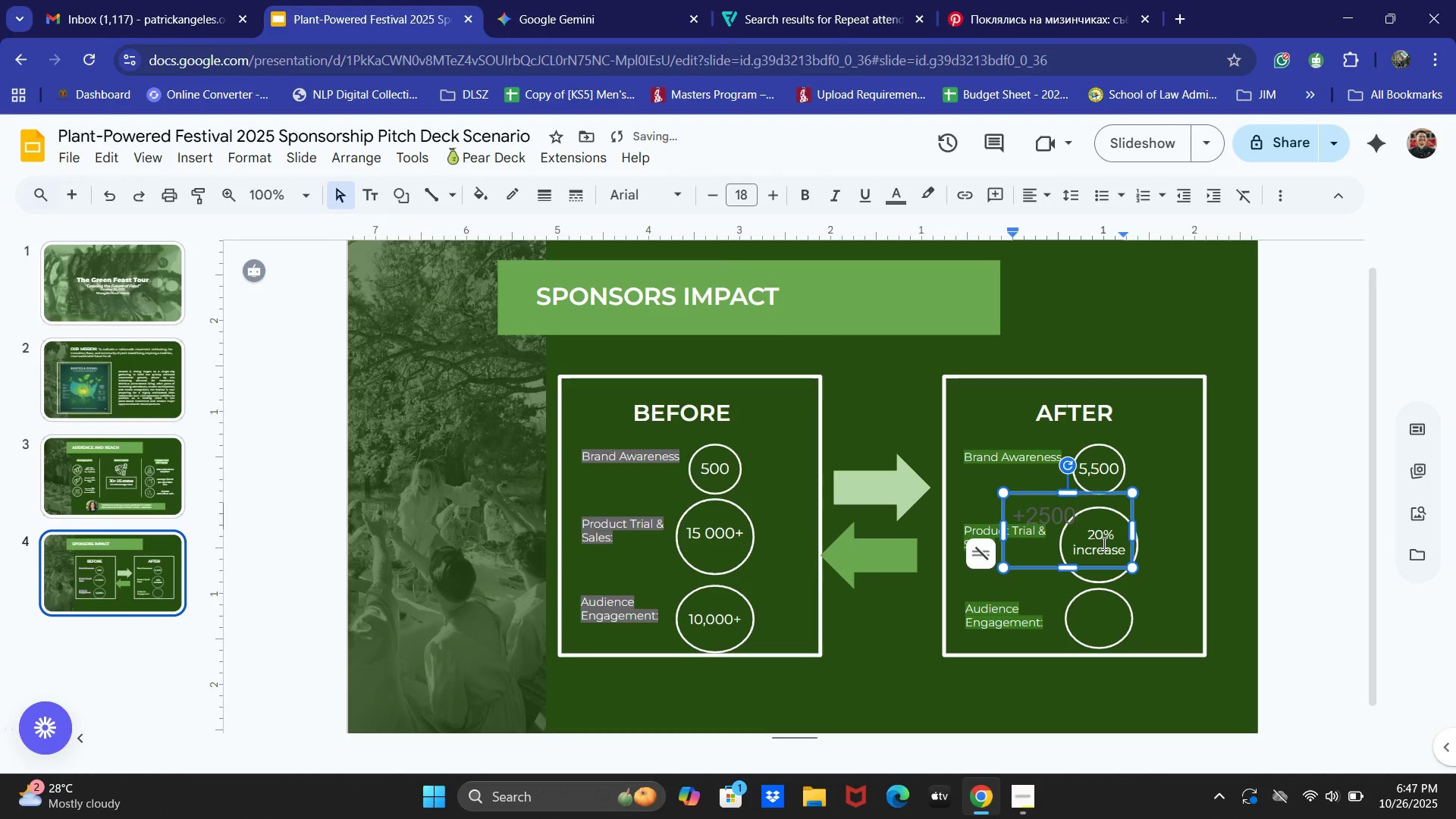 
key(Control+ControlLeft)
 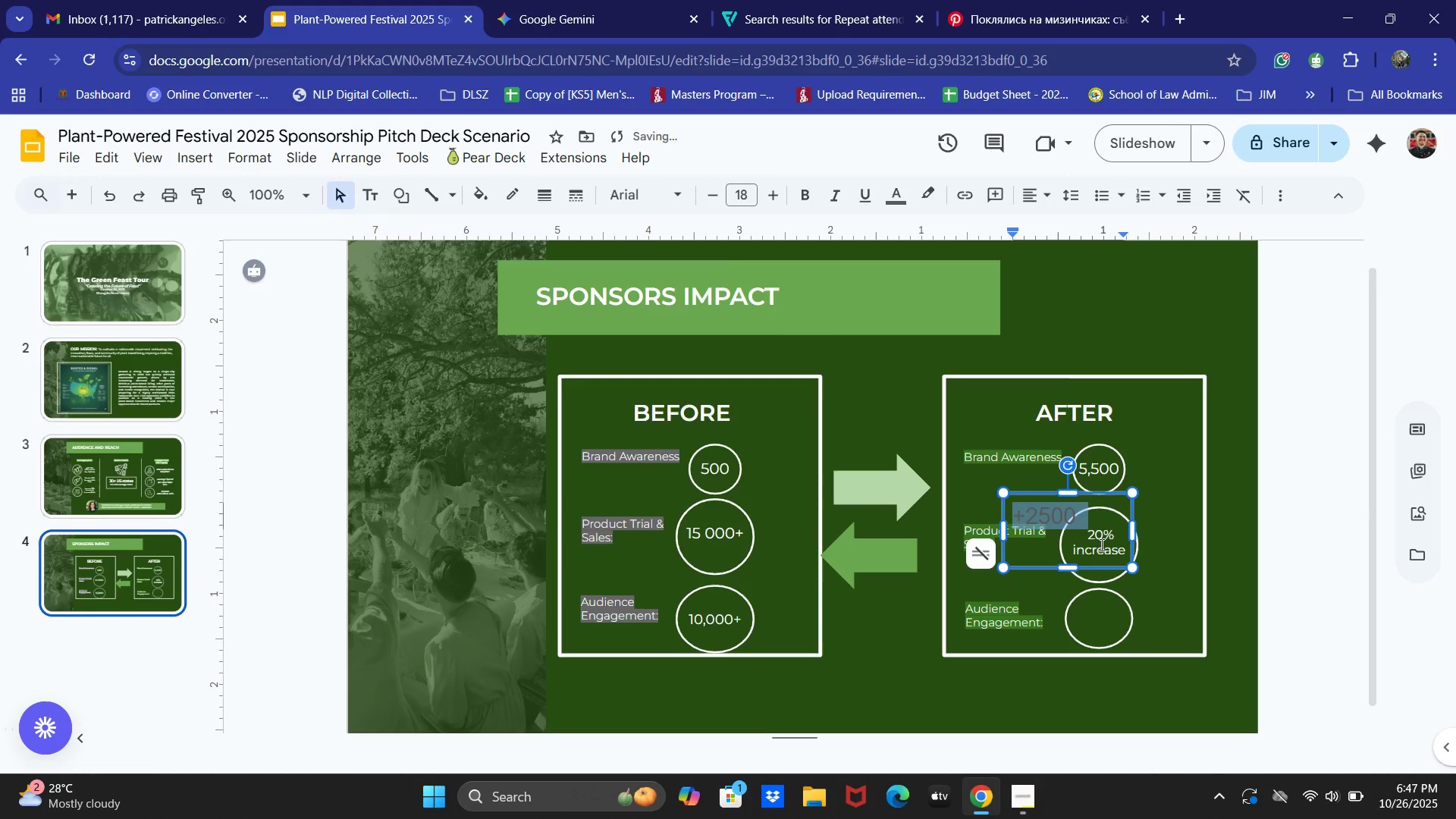 
key(Control+A)
 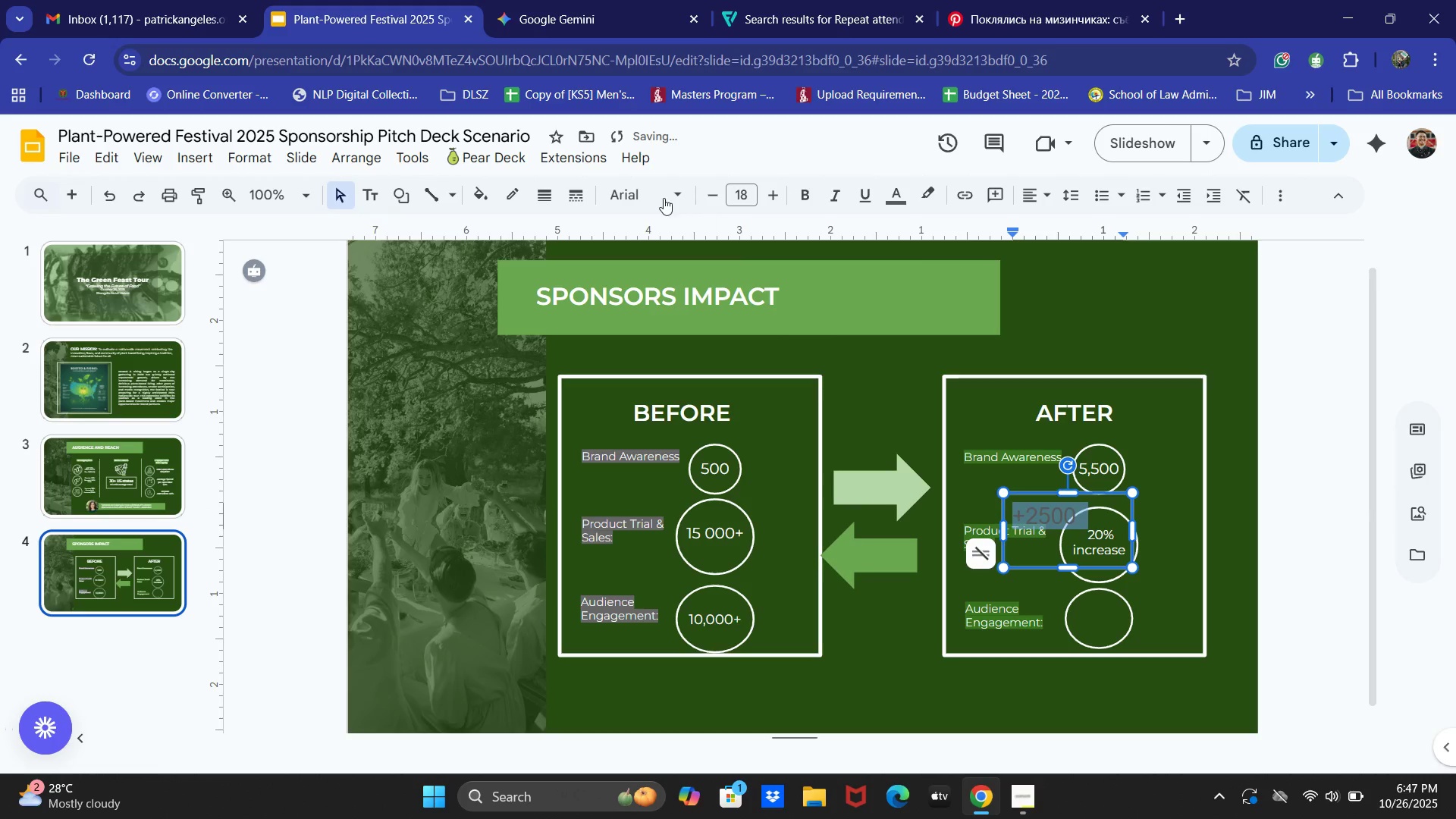 
left_click([662, 198])
 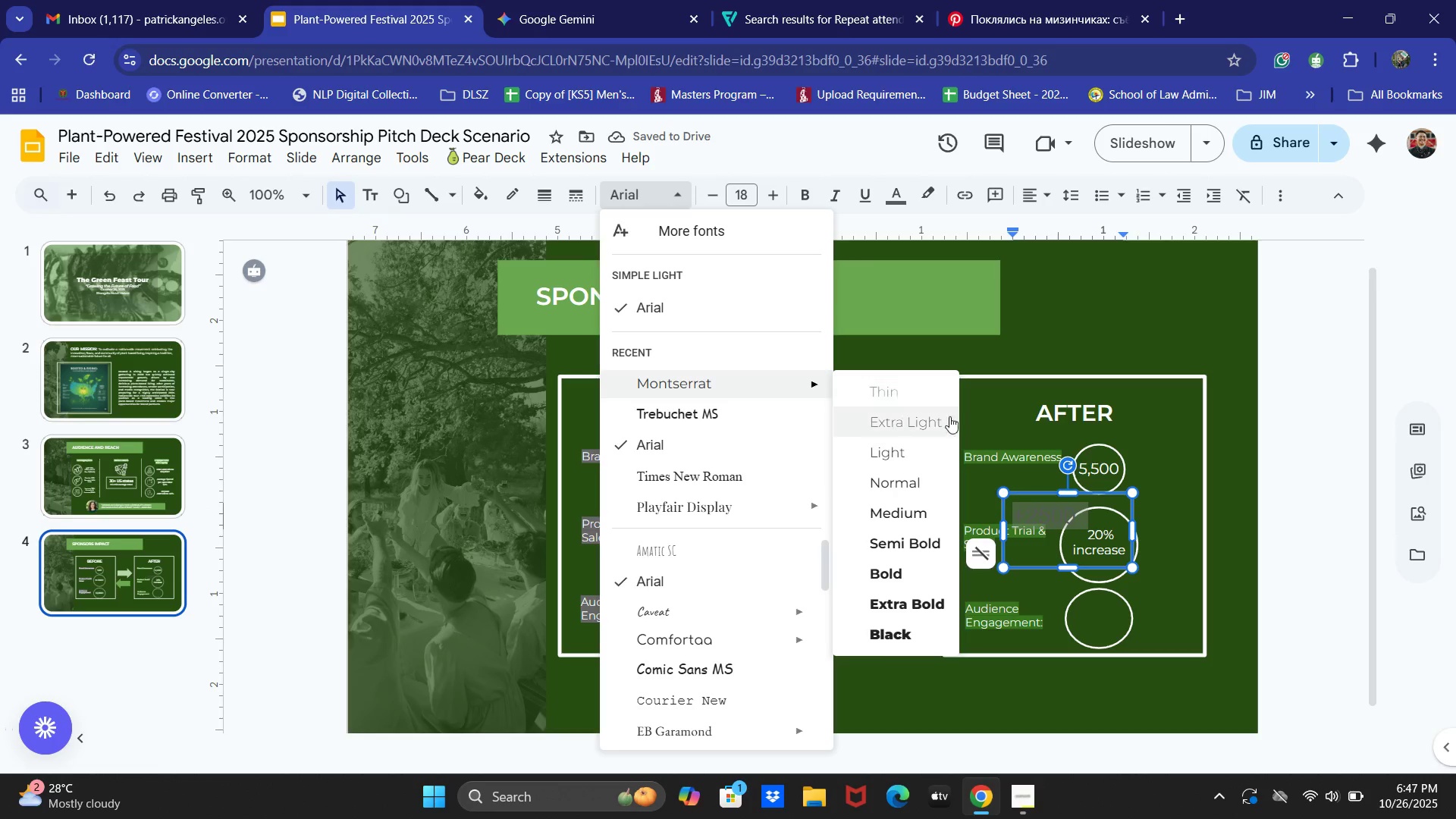 
left_click([918, 453])
 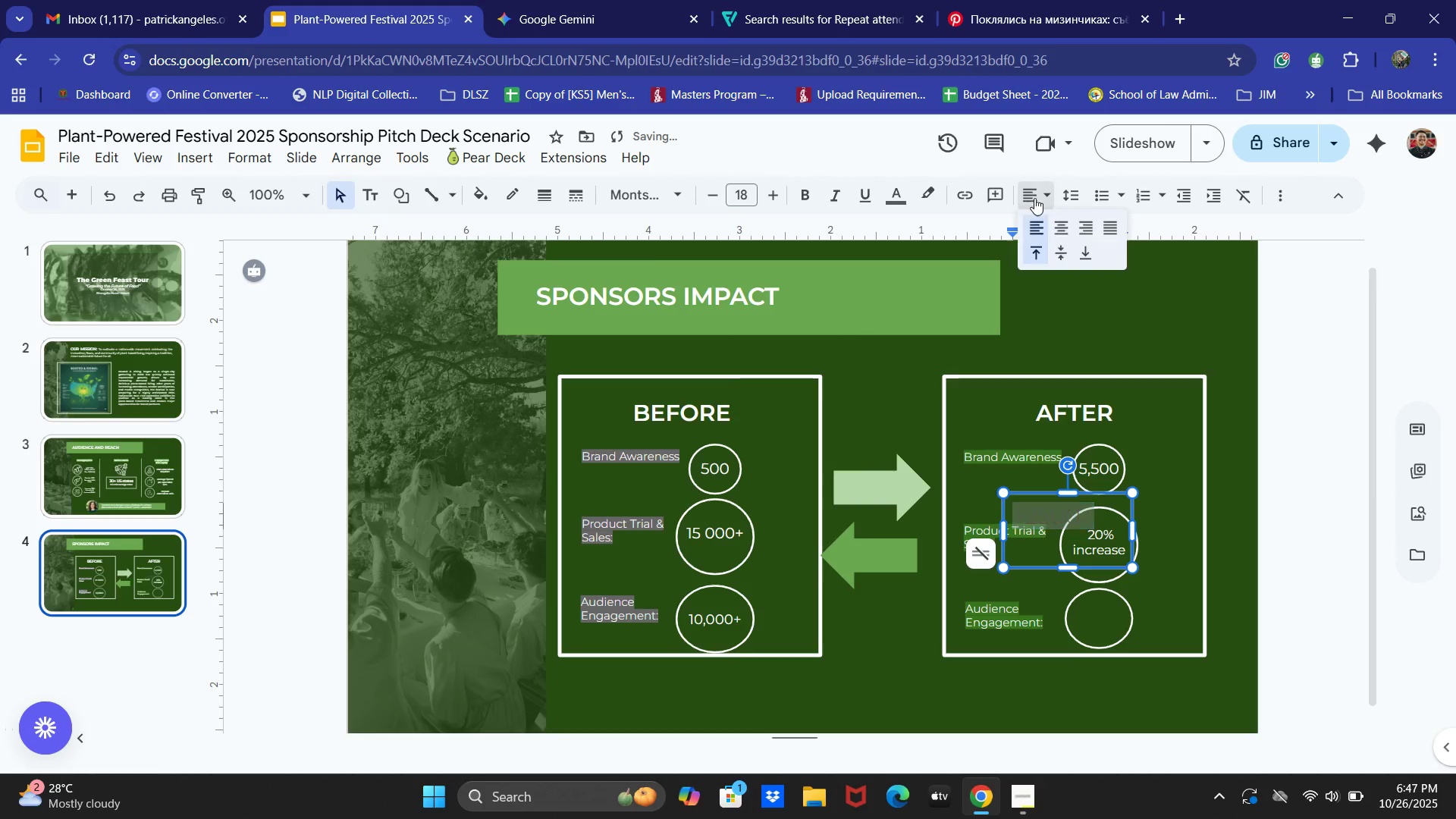 
double_click([1068, 236])
 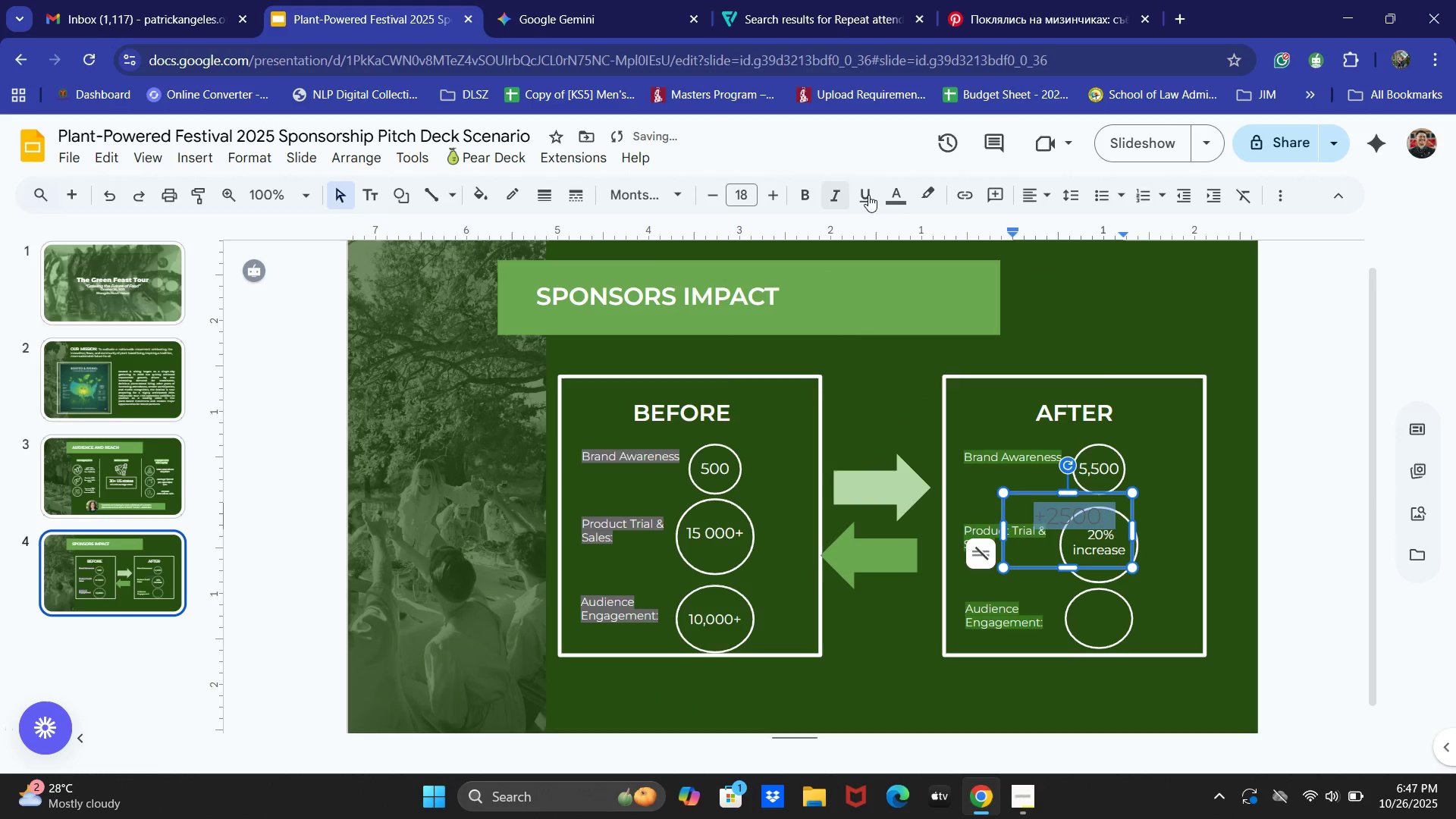 
left_click([894, 195])
 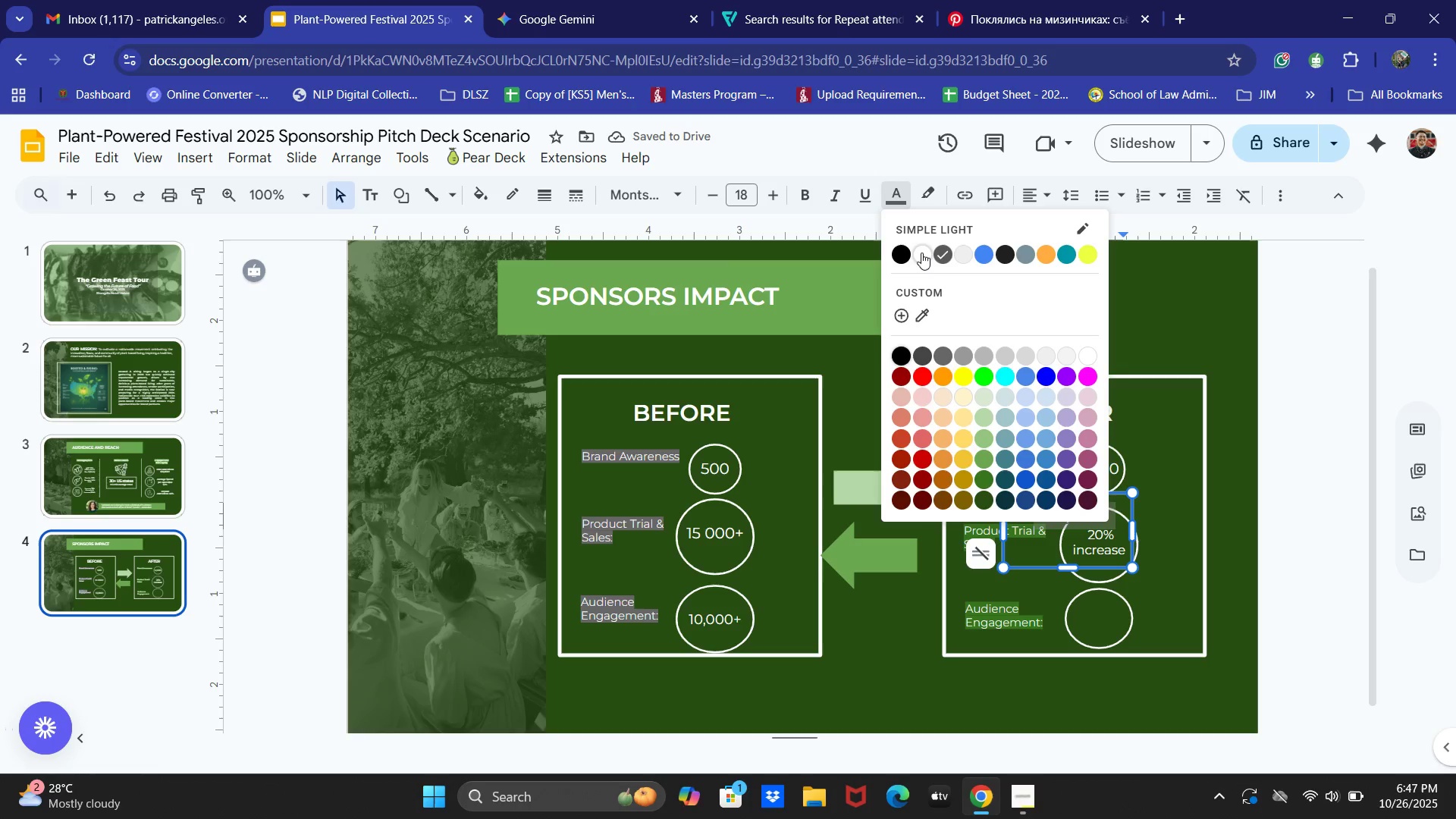 
left_click([921, 253])
 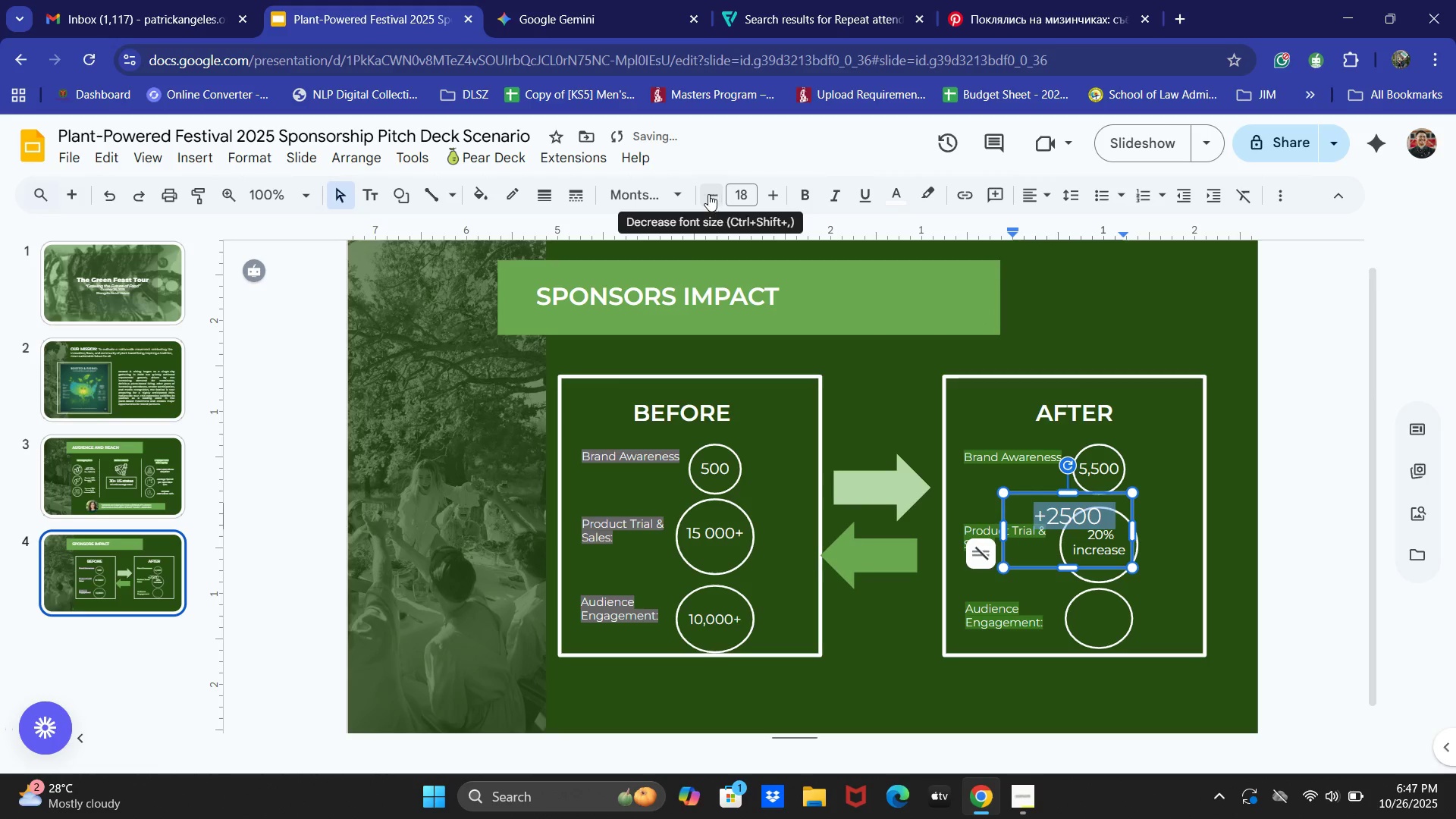 
double_click([707, 191])
 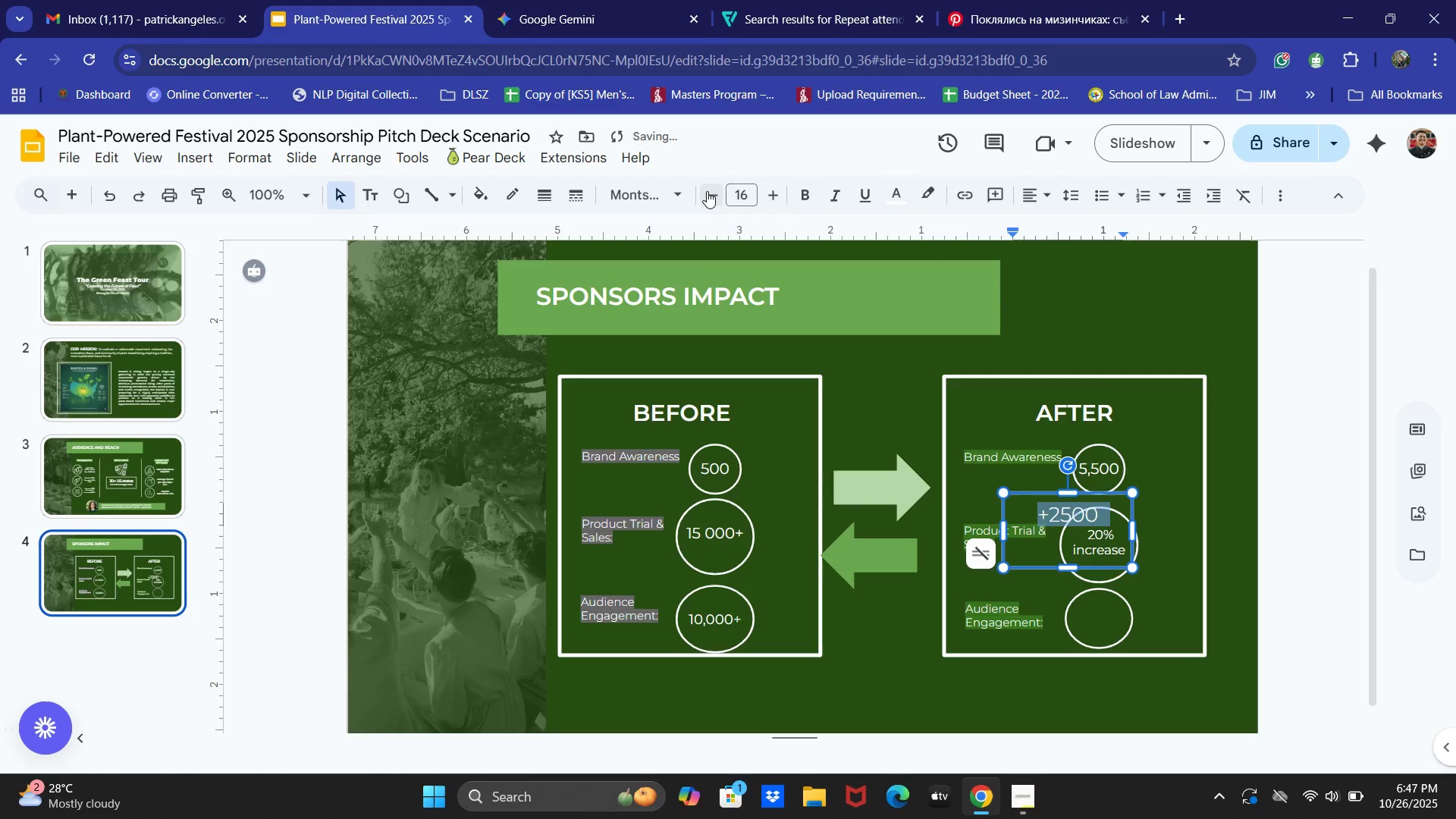 
triple_click([707, 191])
 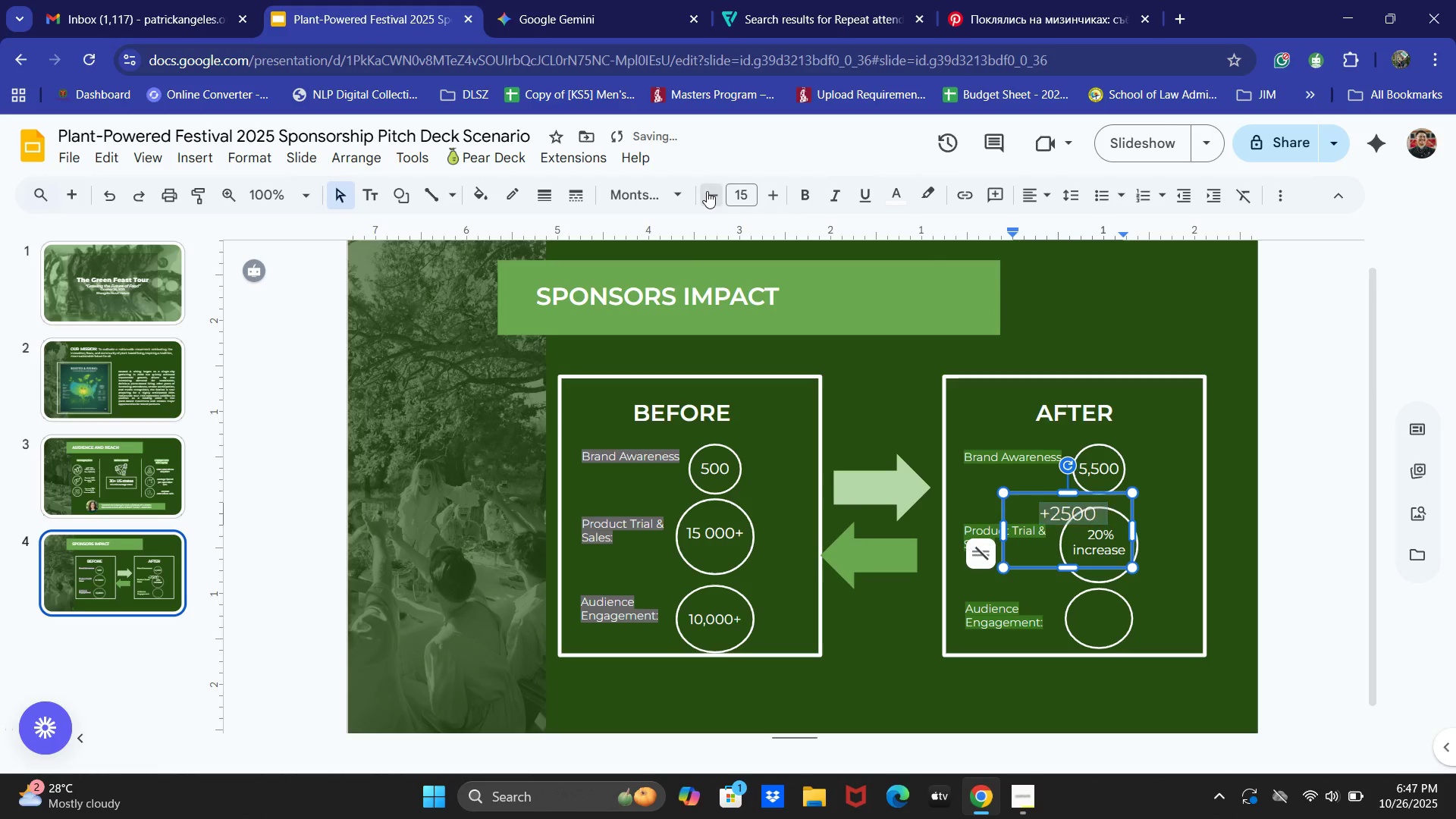 
triple_click([707, 191])
 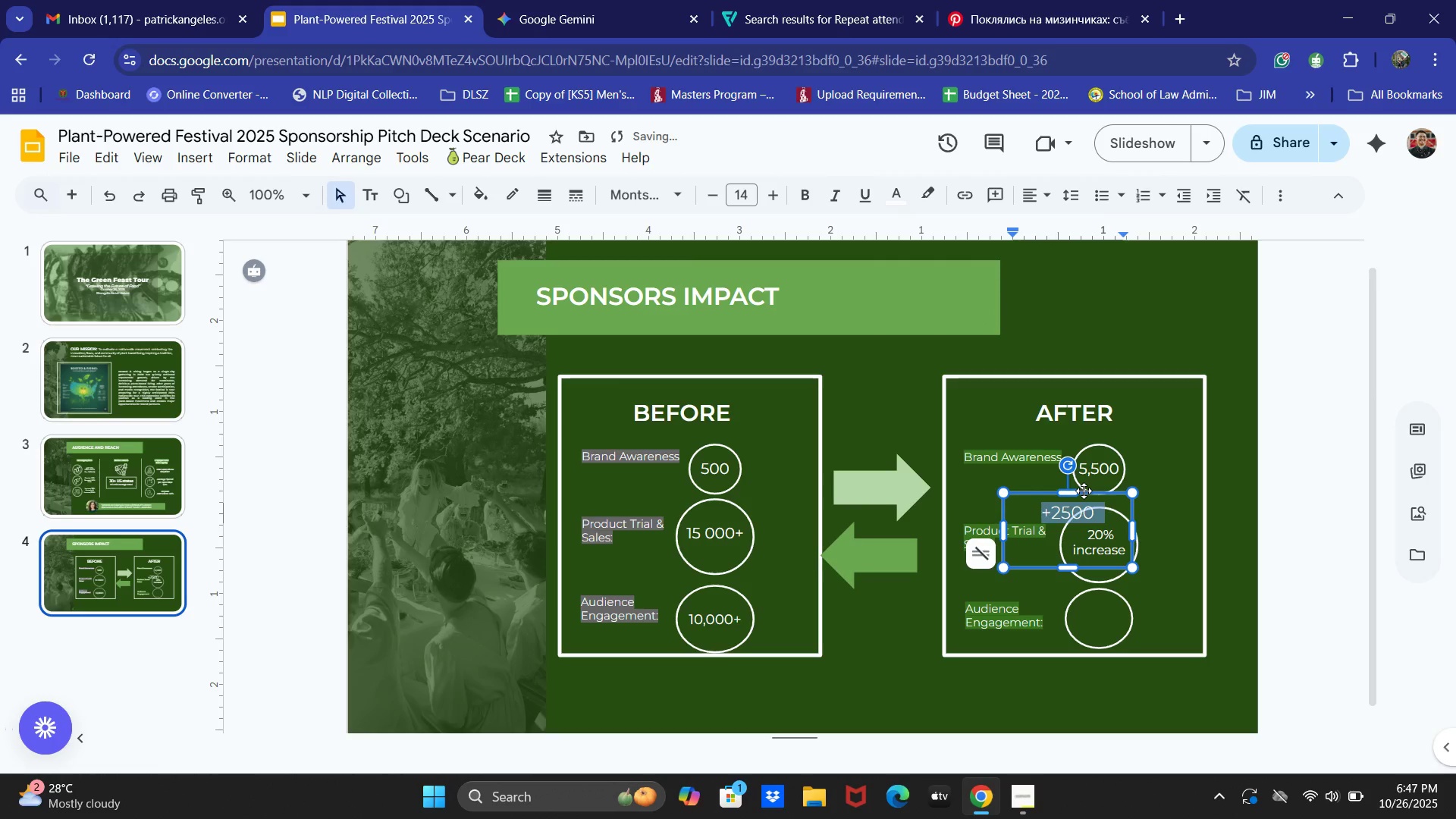 
left_click_drag(start_coordinate=[1084, 491], to_coordinate=[1117, 598])
 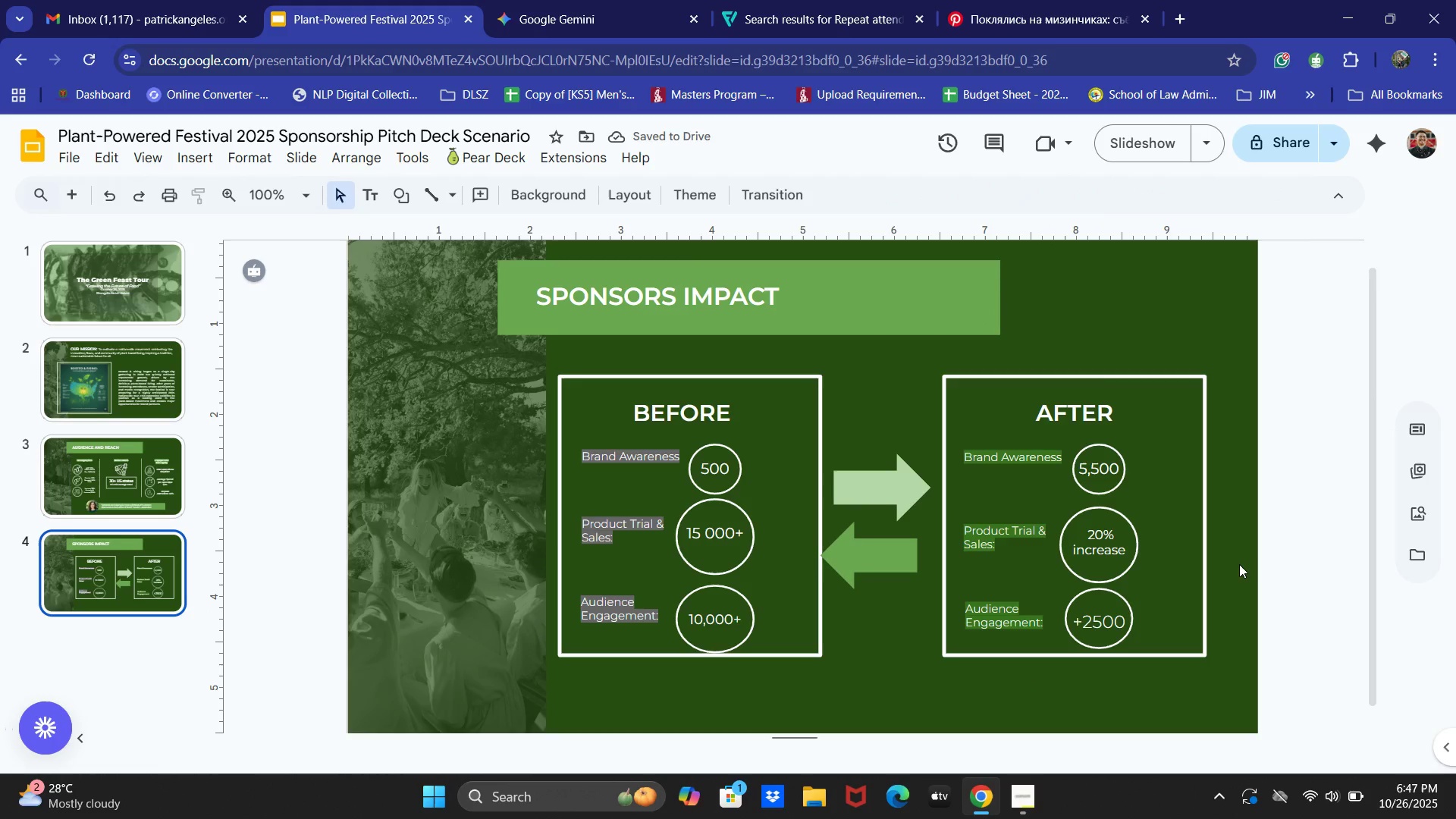 
left_click([1120, 153])
 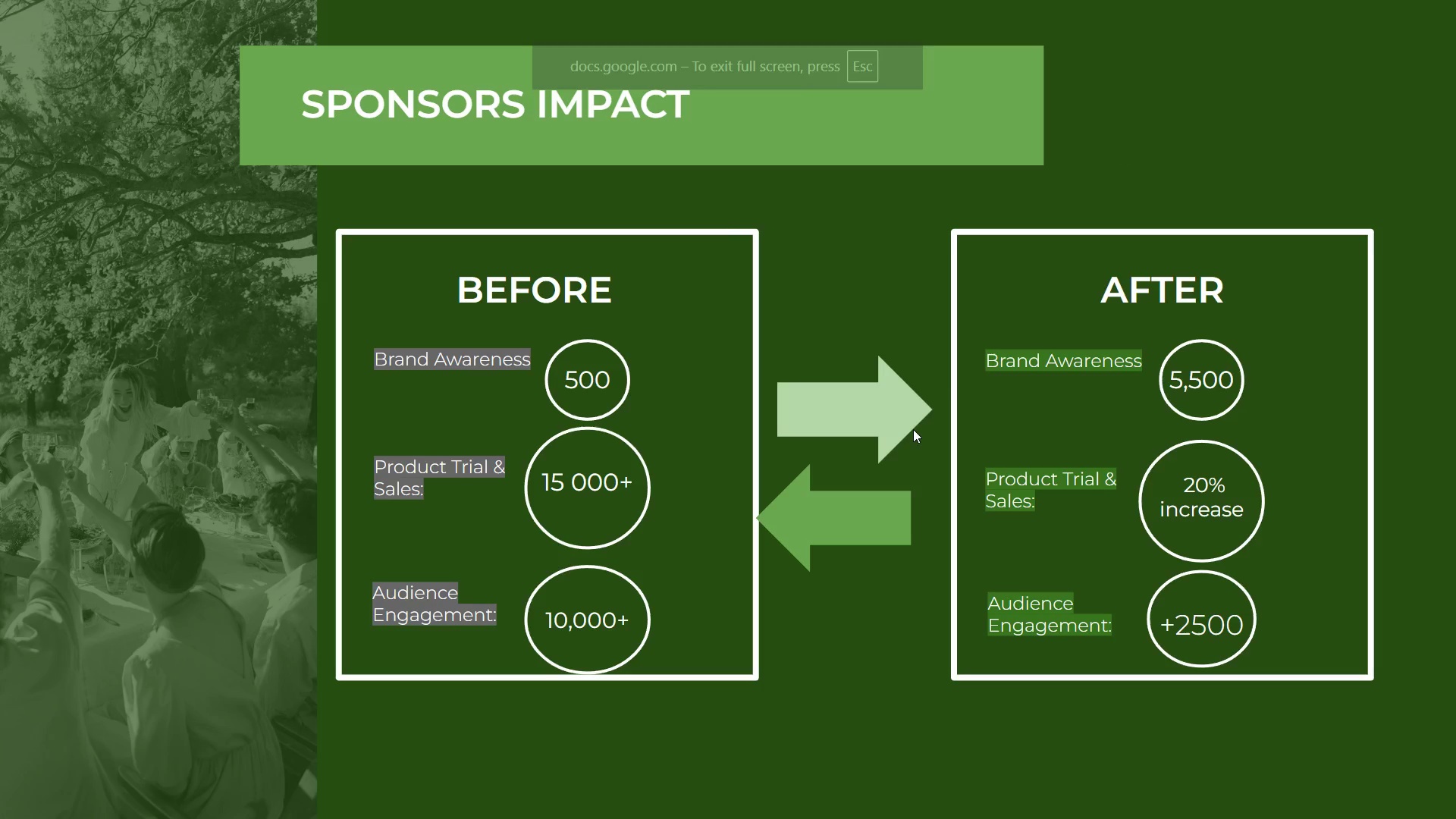 
wait(5.57)
 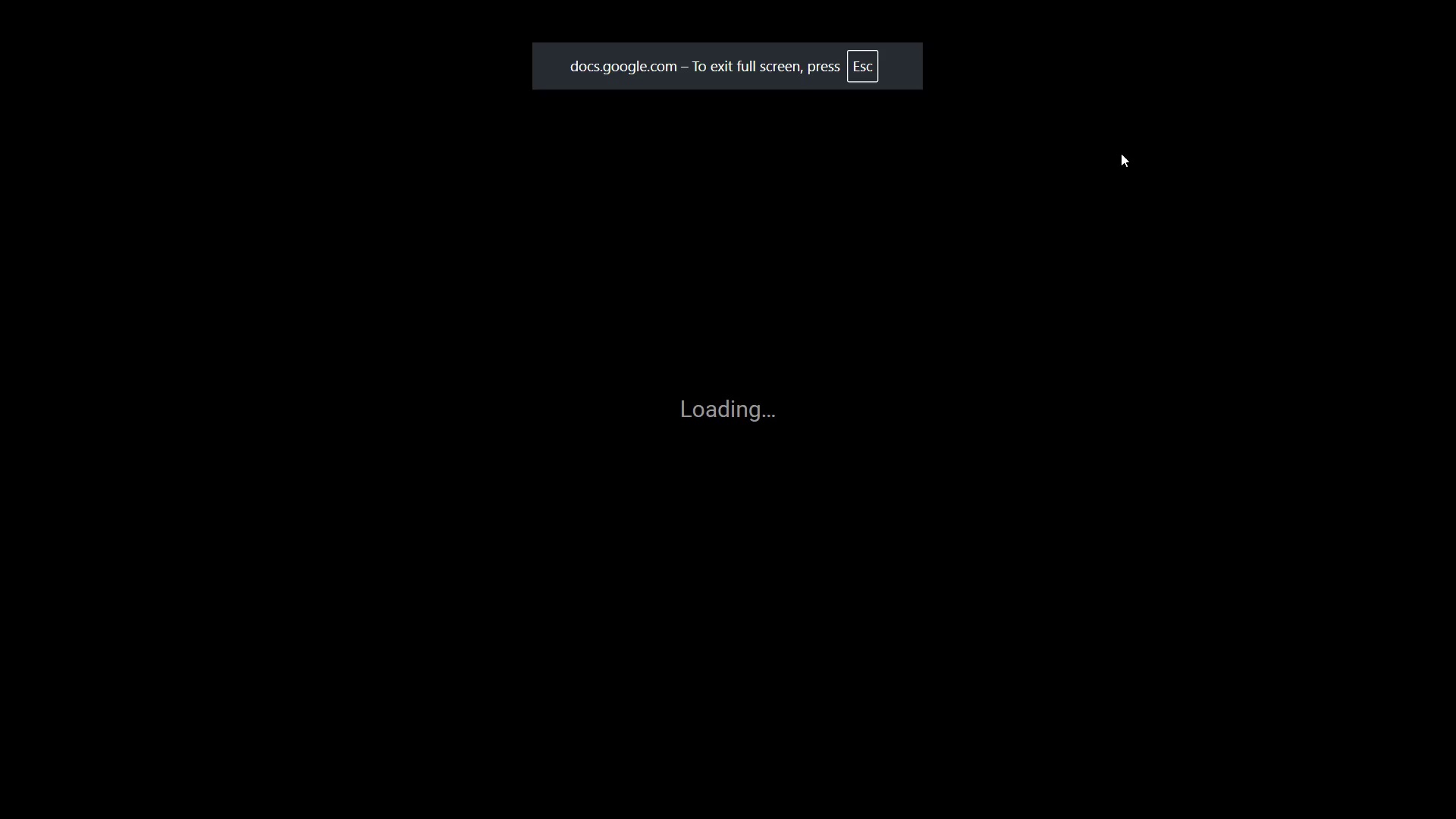 
key(Escape)
 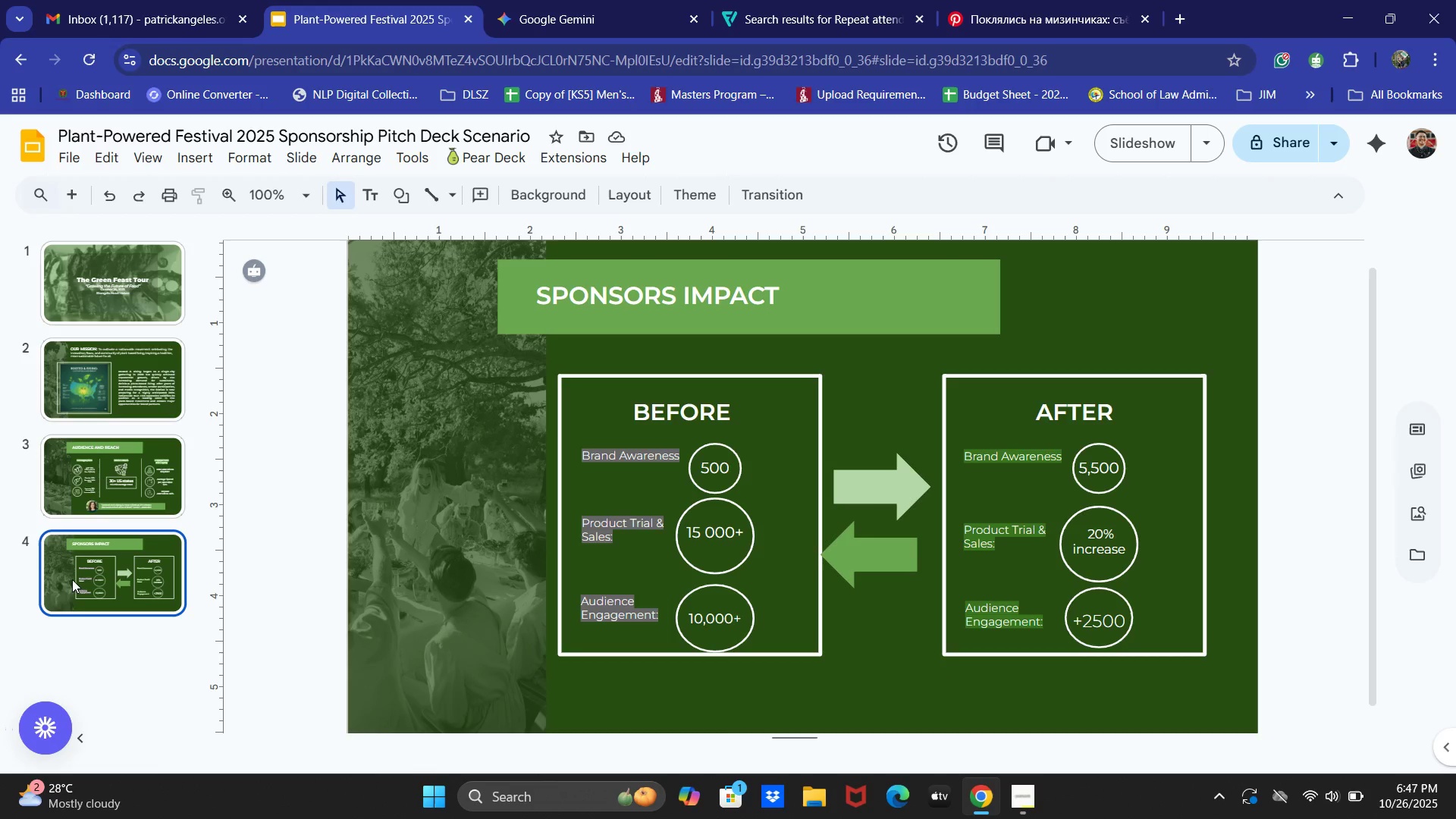 
key(NumpadEnter)
 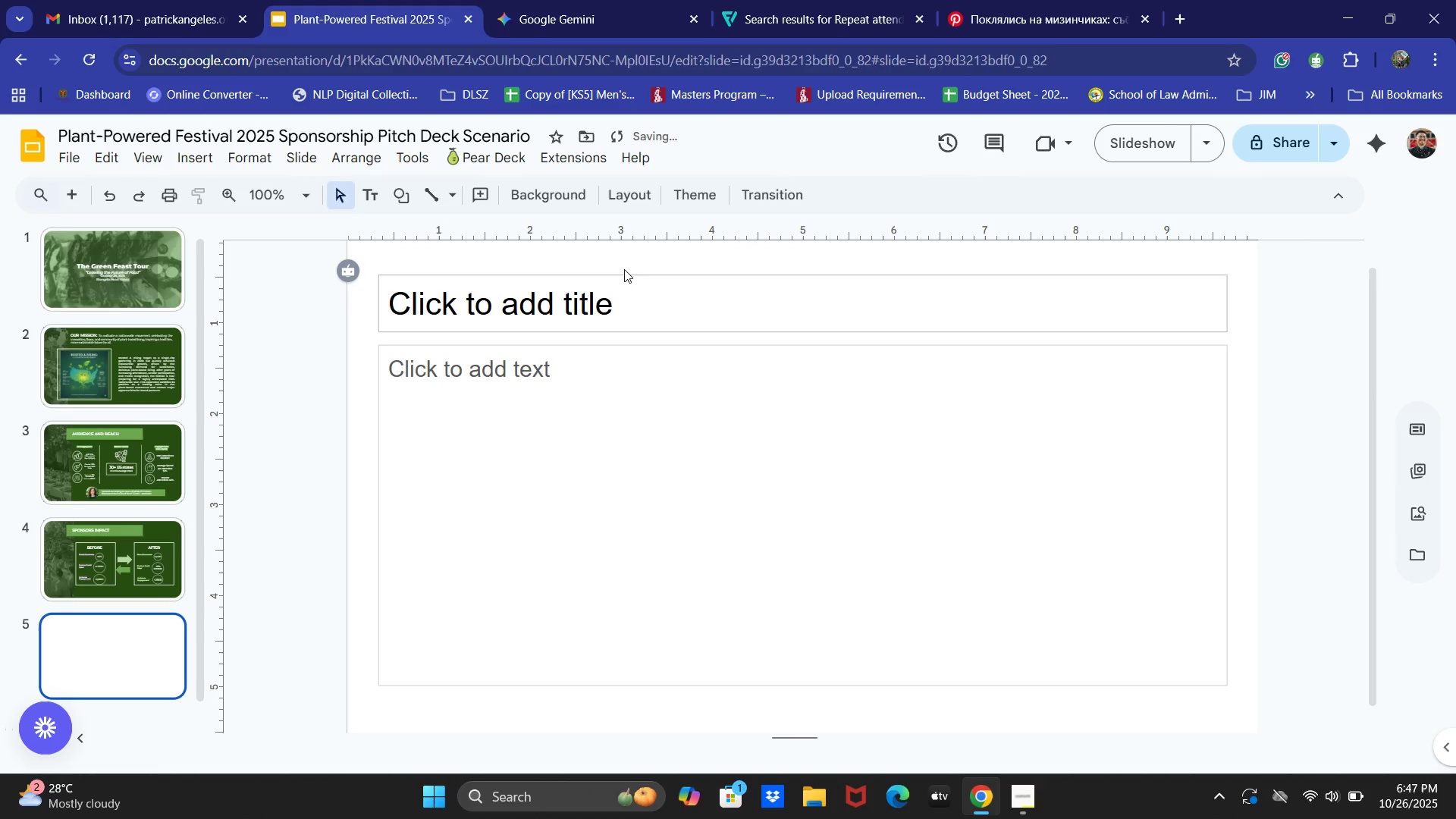 
left_click([624, 274])
 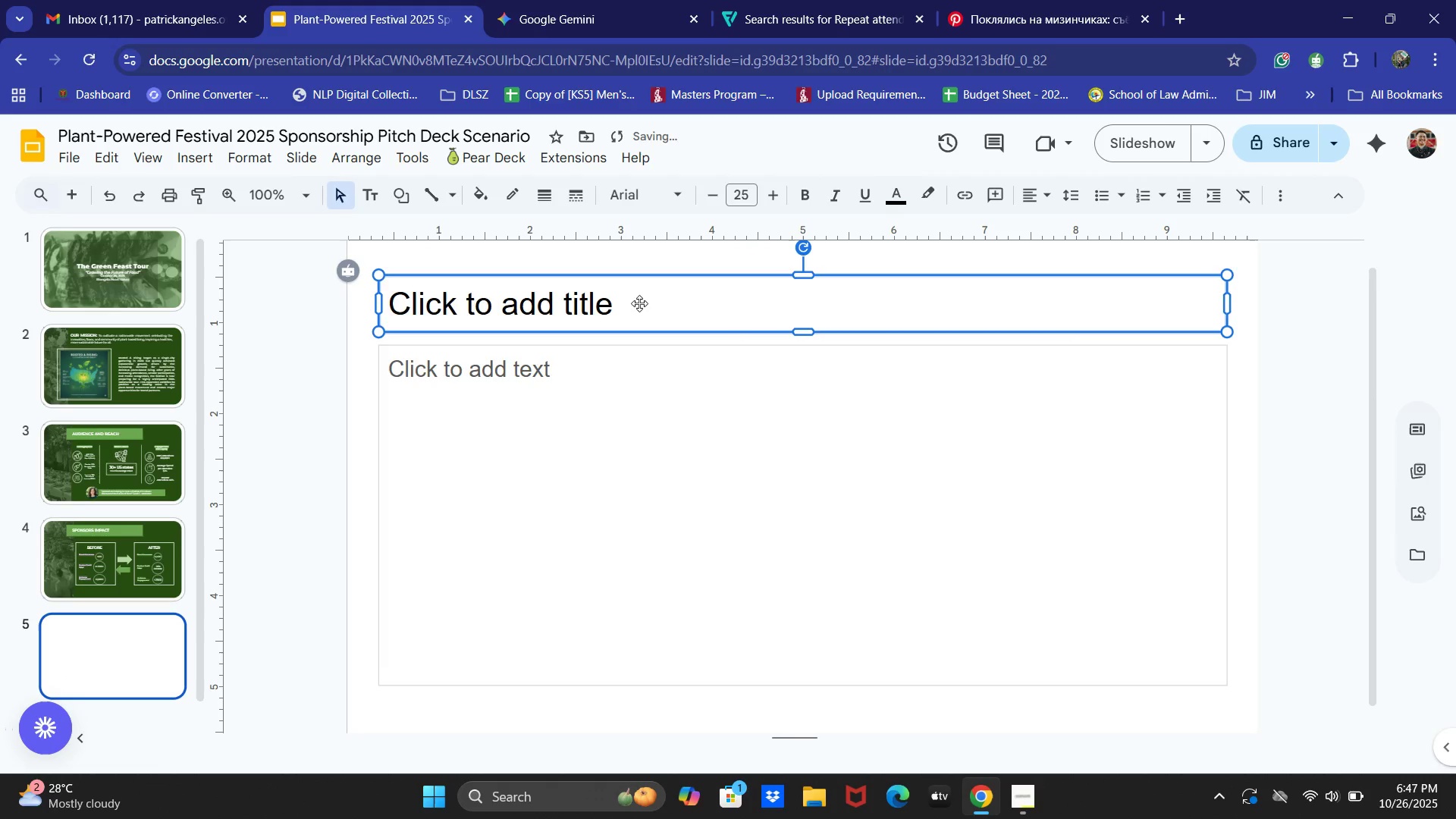 
key(Backspace)
 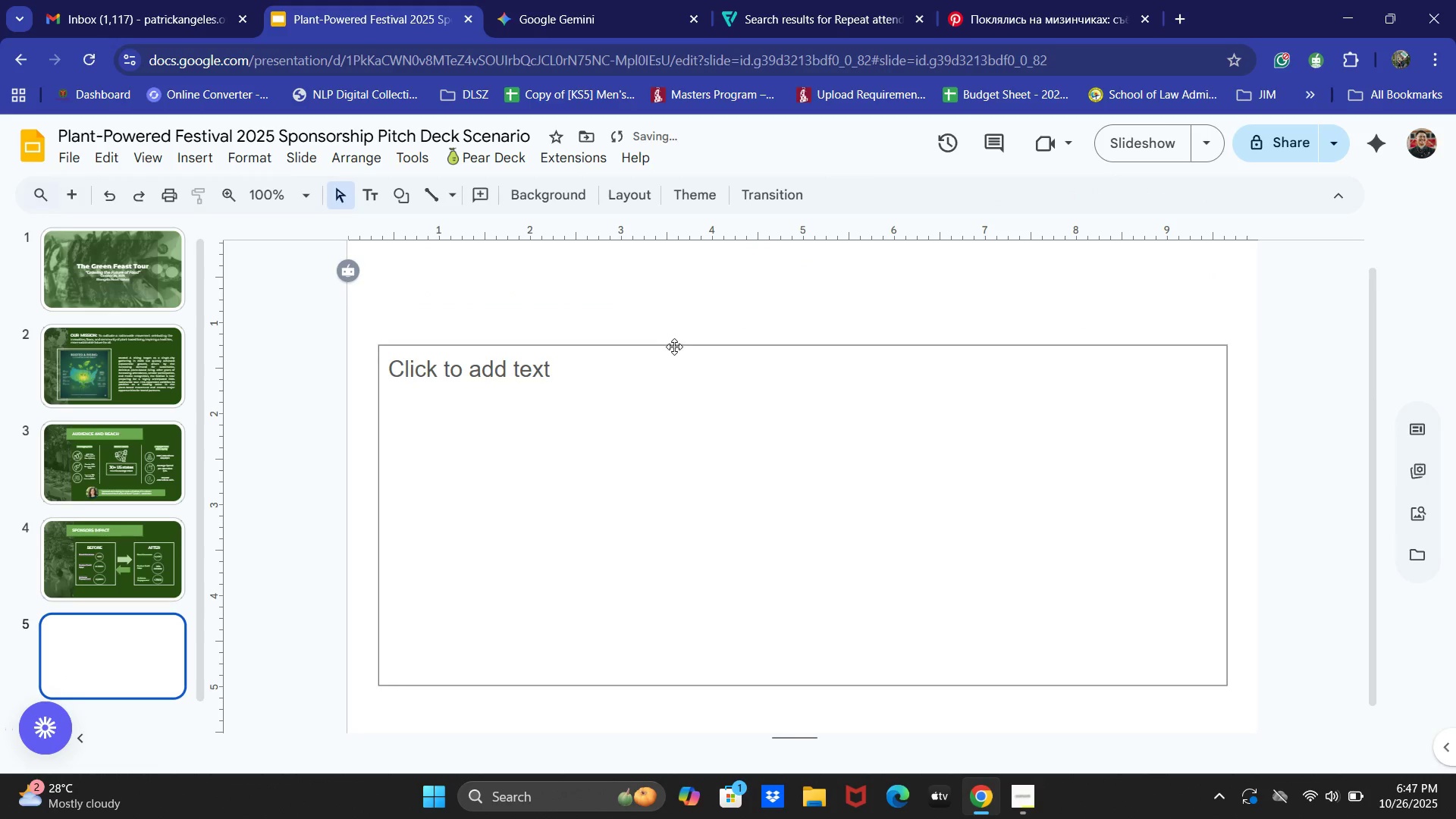 
key(Backspace)
 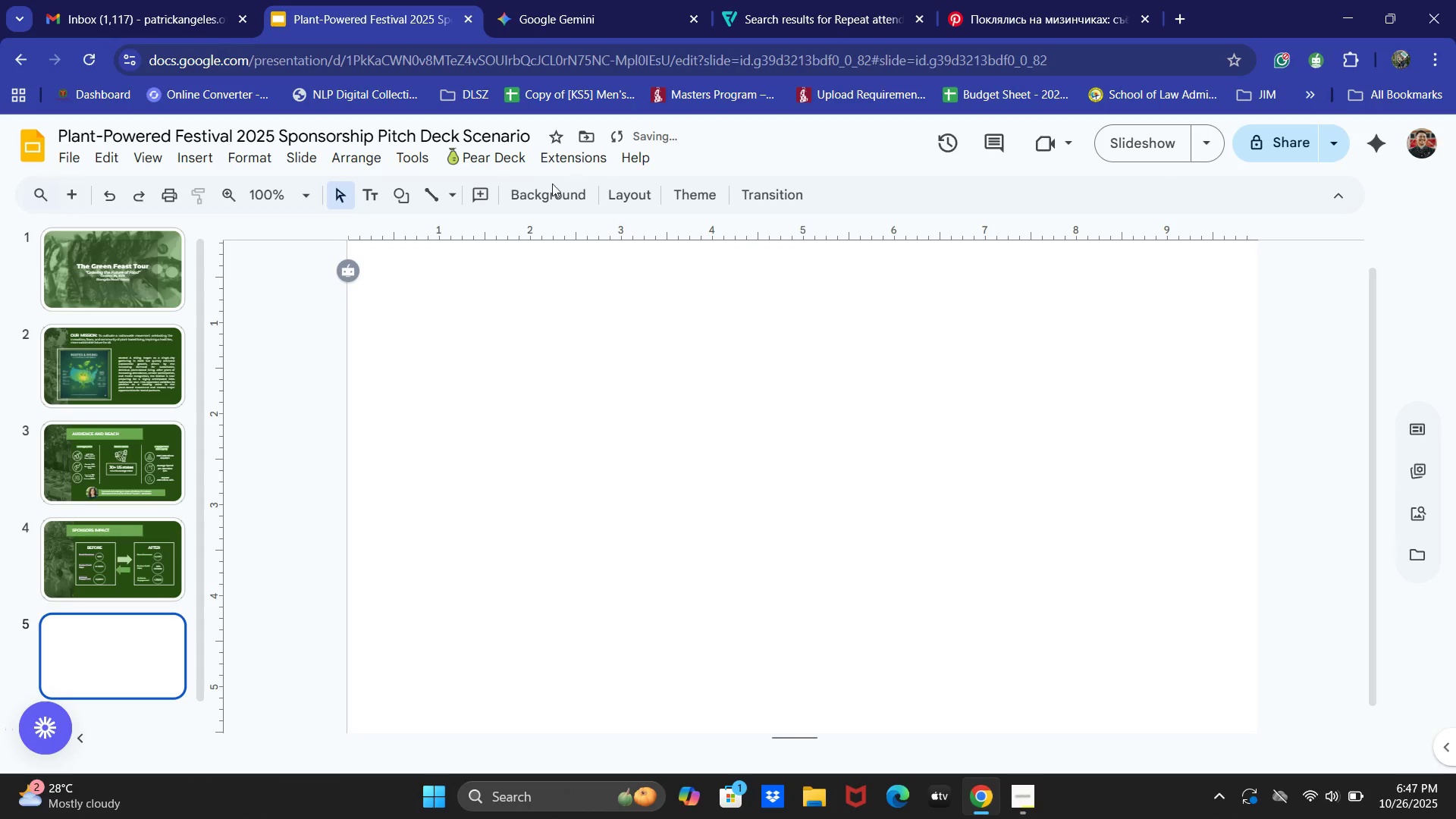 
left_click([528, 198])
 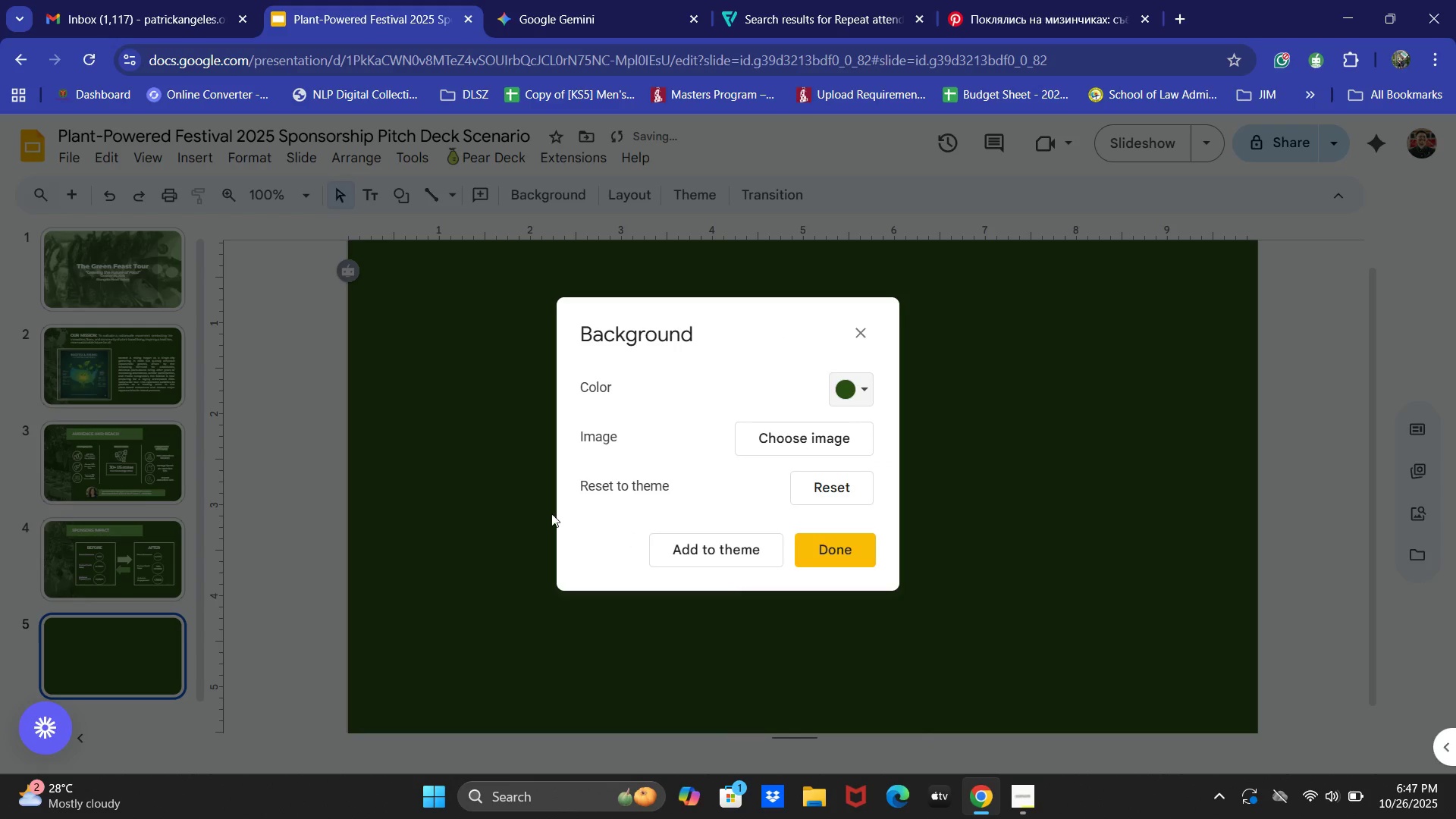 
double_click([855, 554])
 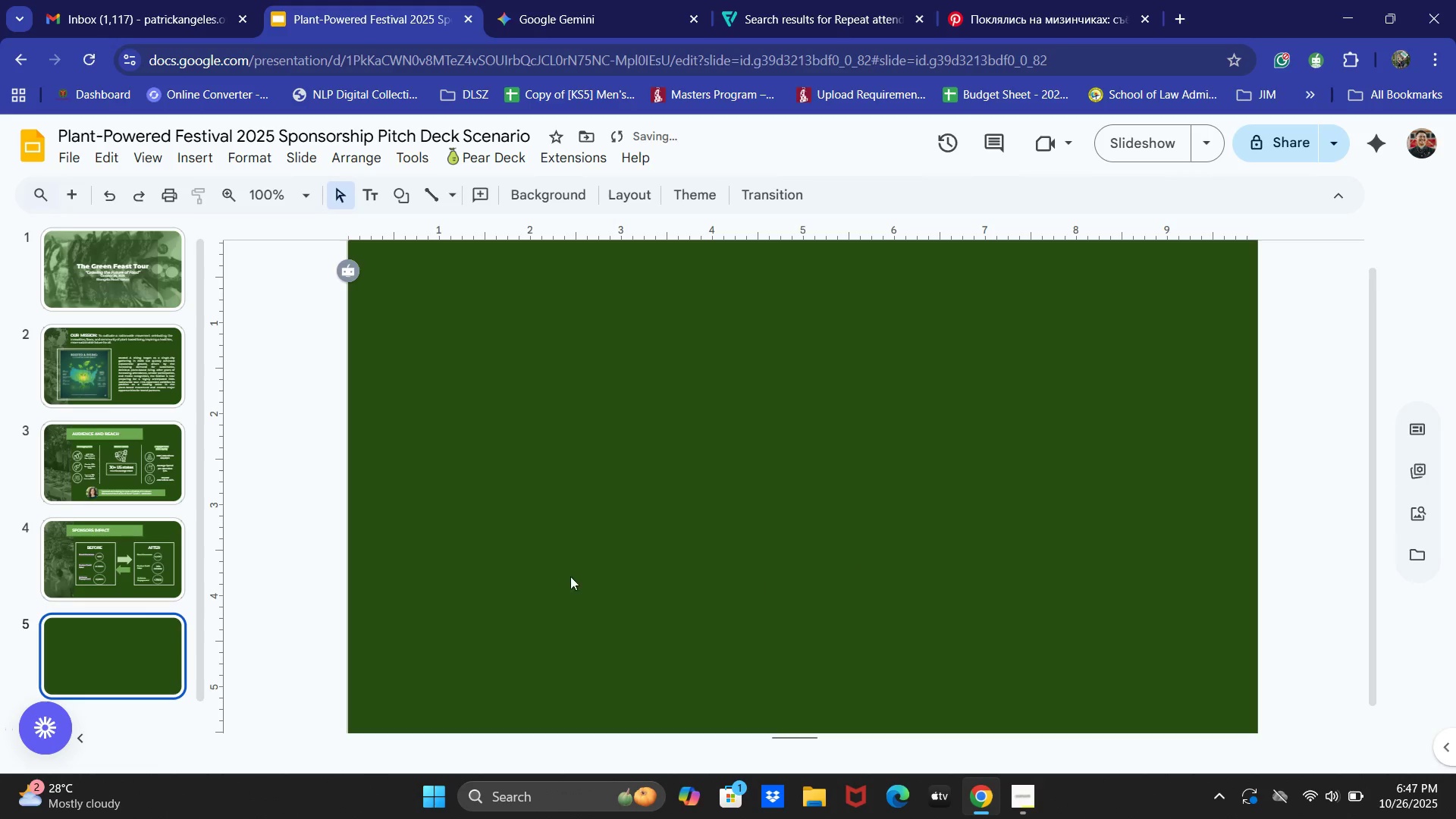 
key(Alt+Tab)
 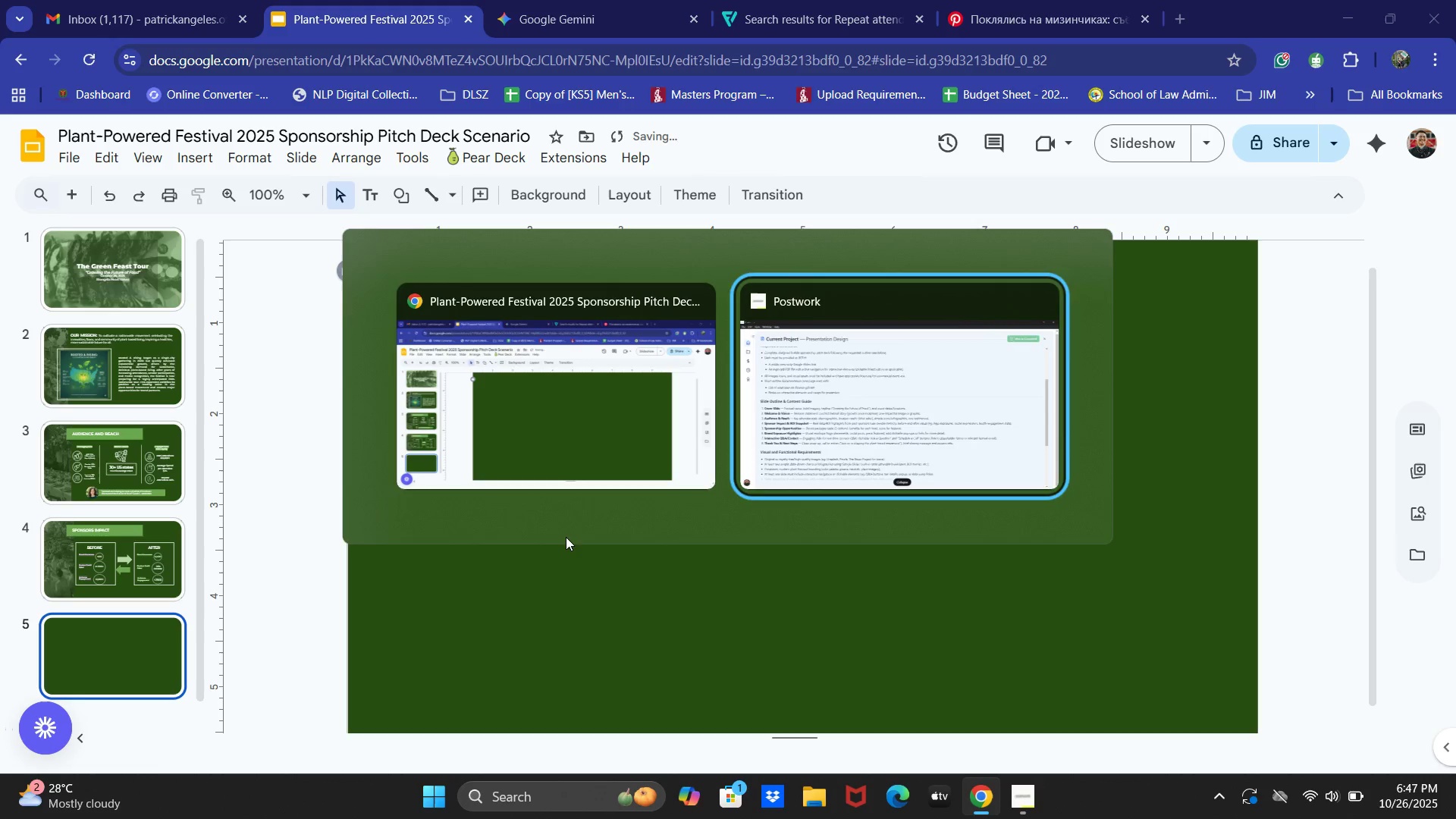 
key(Alt+Tab)
 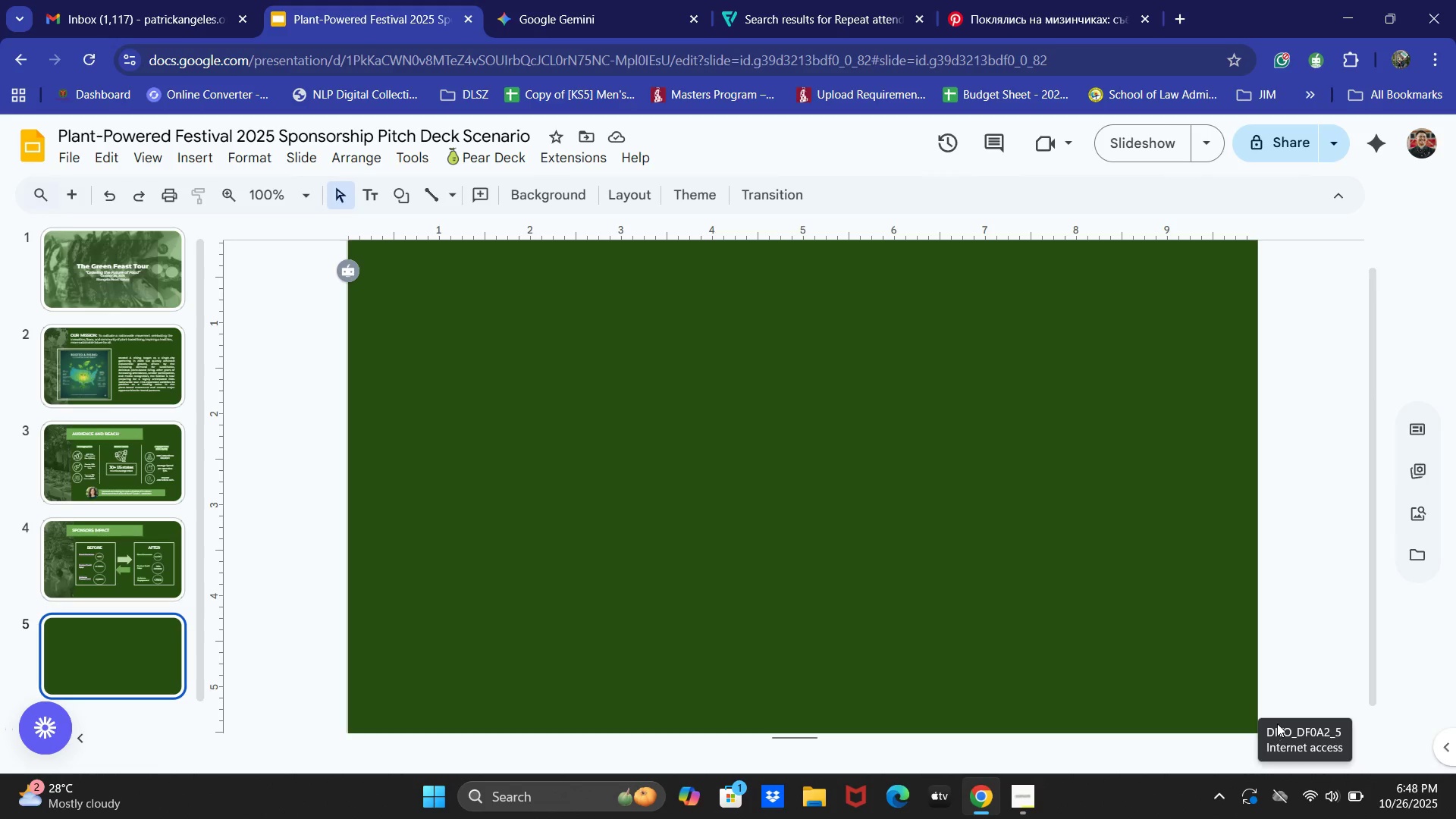 
wait(13.54)
 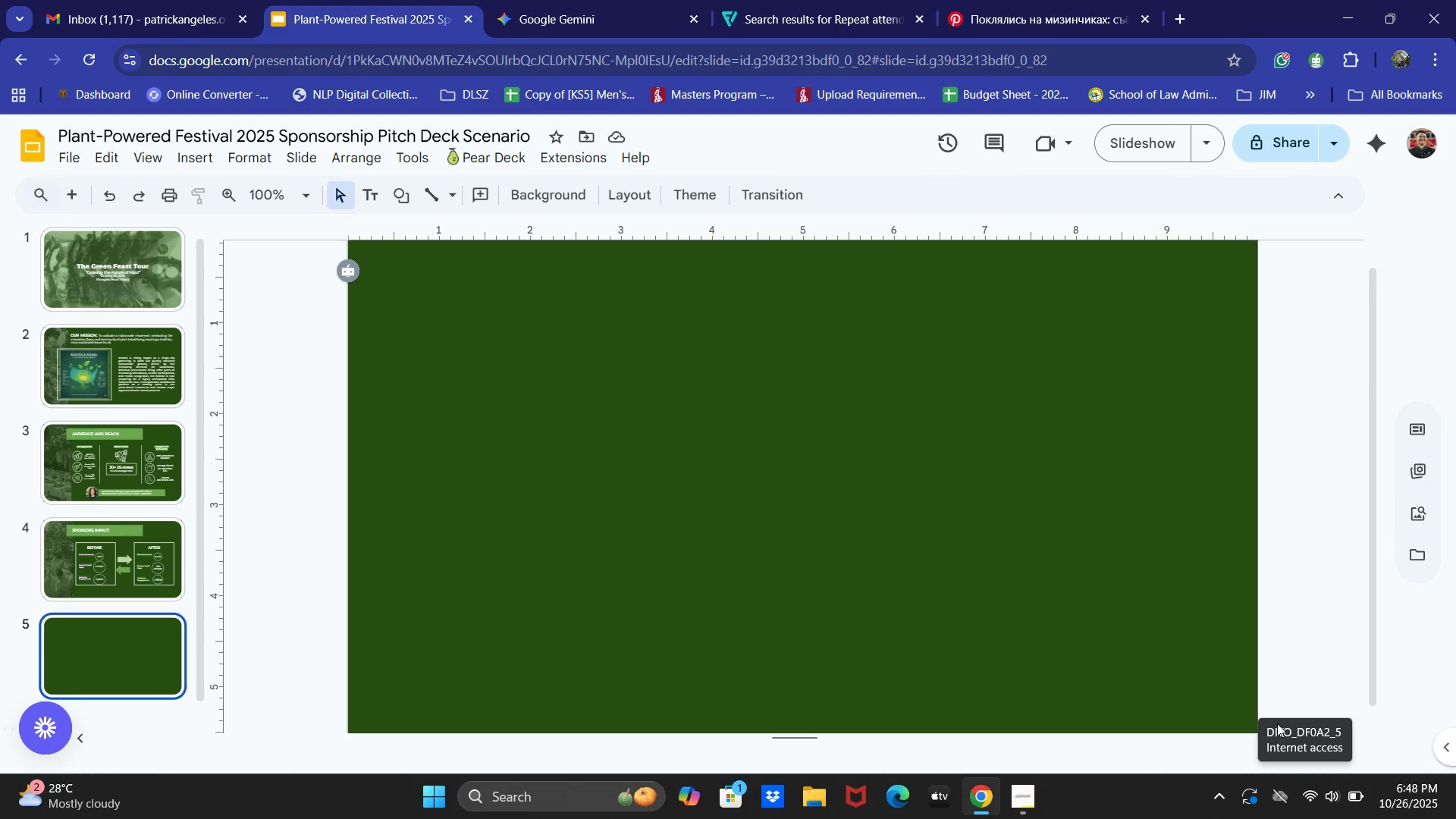 
left_click([920, 532])
 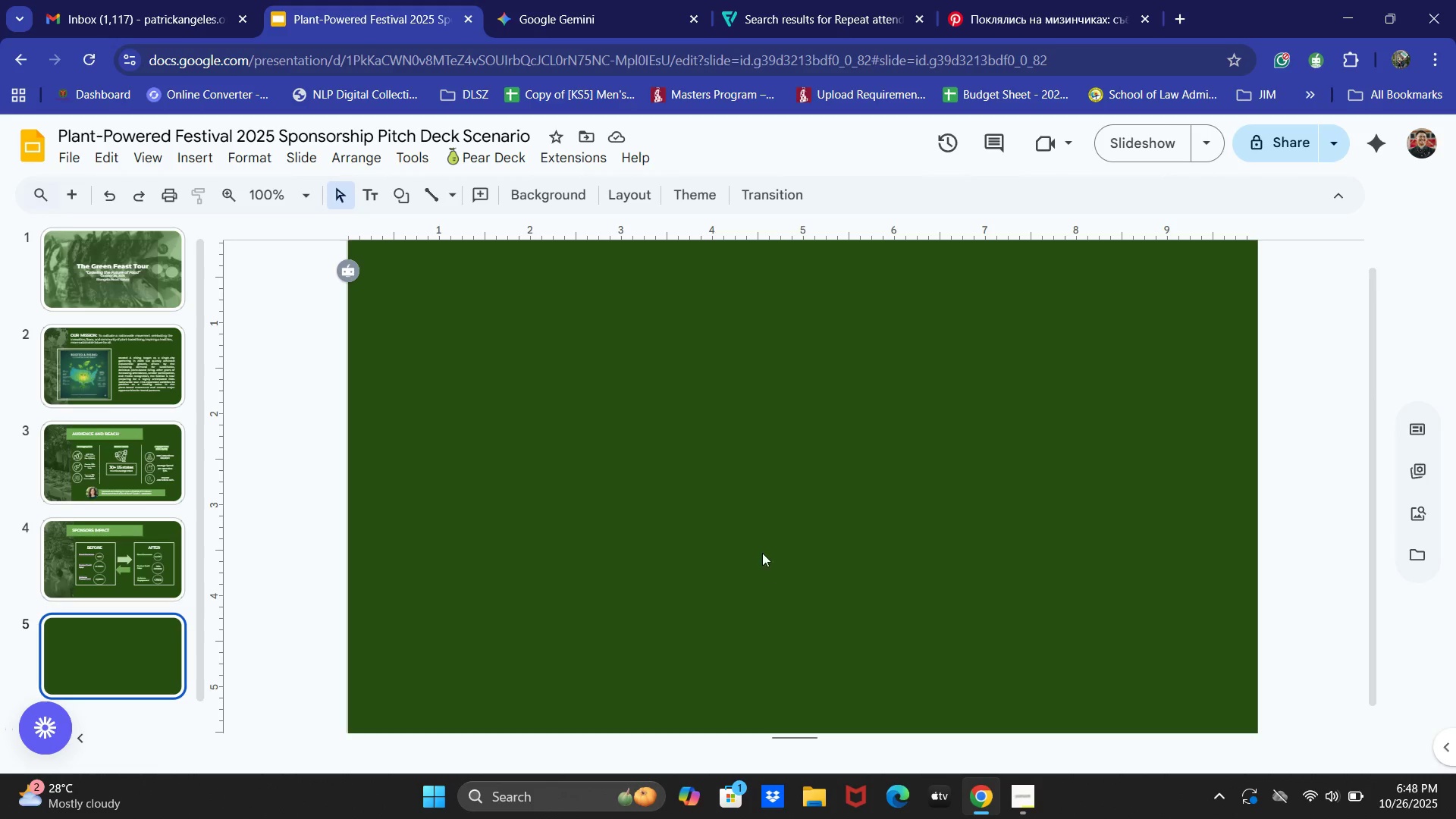 
scroll: coordinate [690, 521], scroll_direction: none, amount: 0.0